 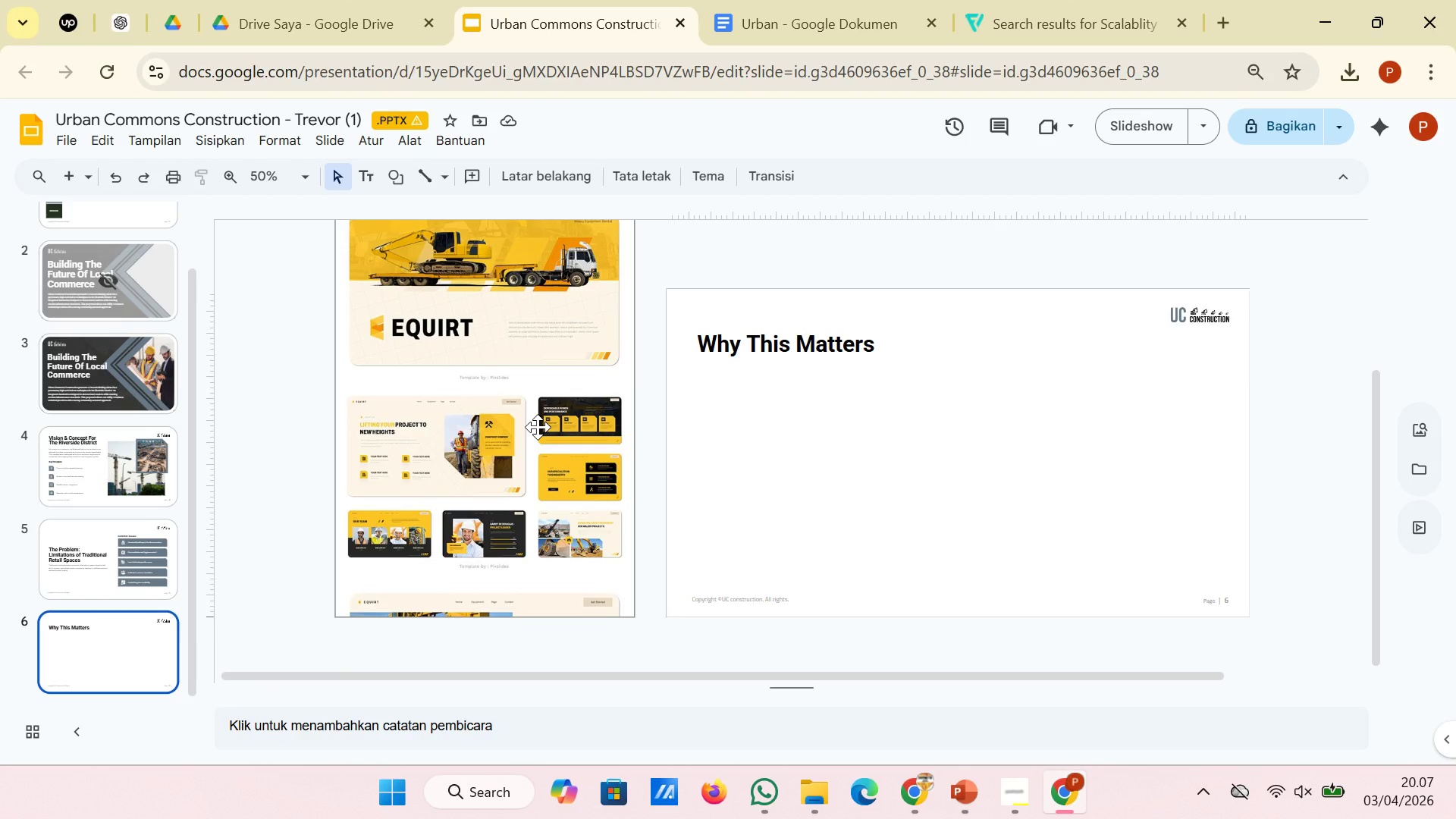 
left_click([123, 498])
 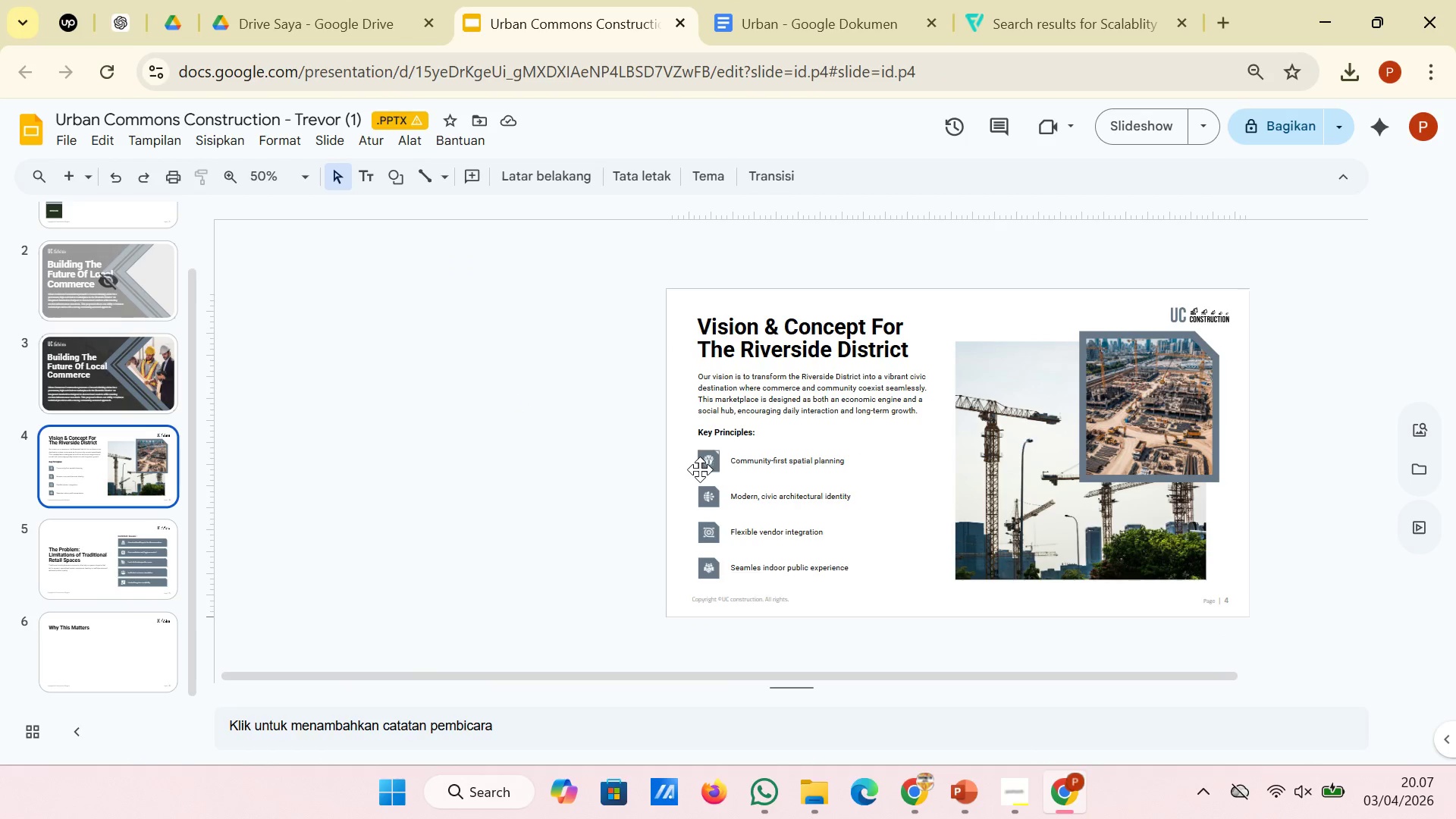 
left_click([699, 469])
 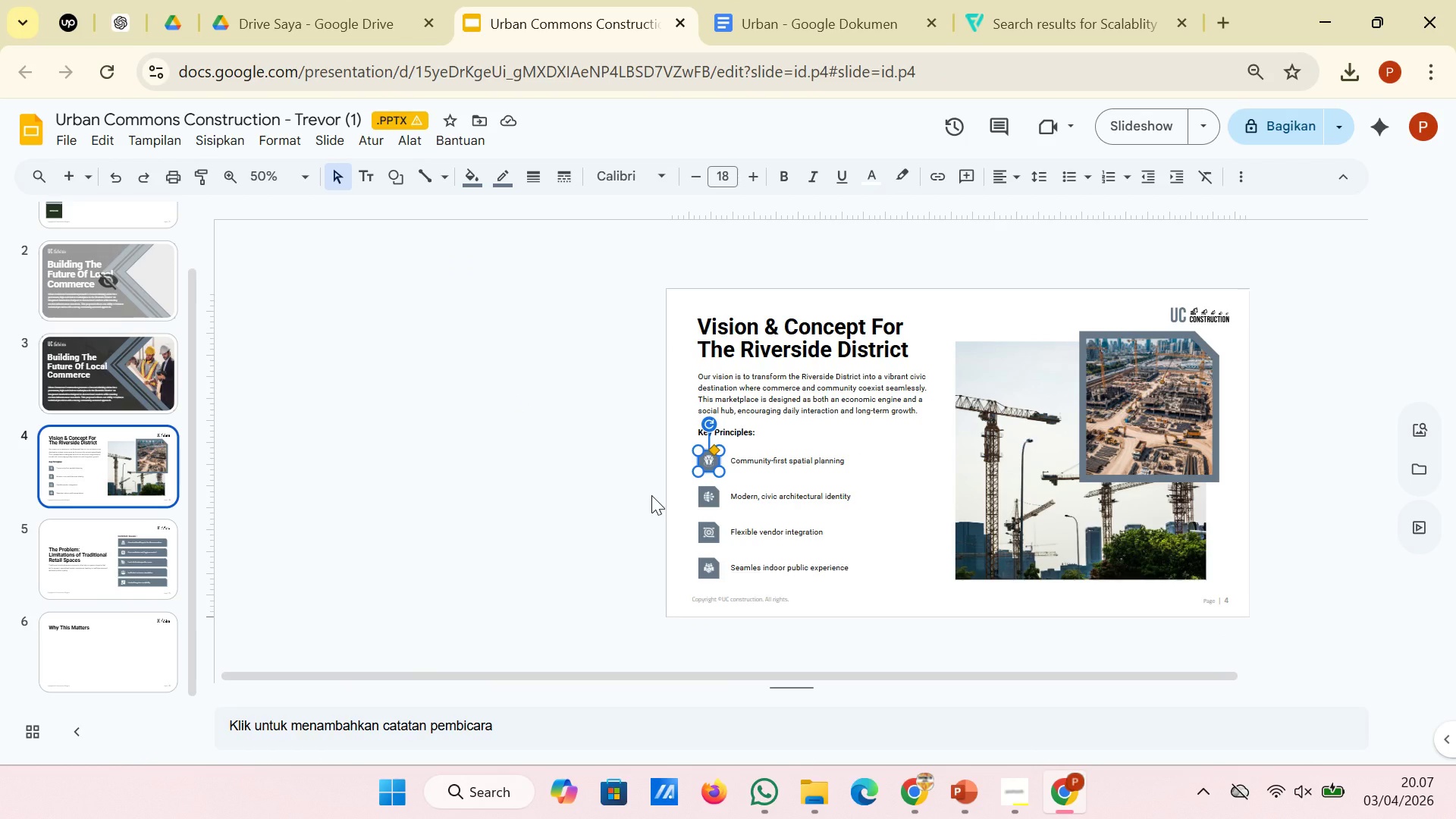 
key(Control+C)
 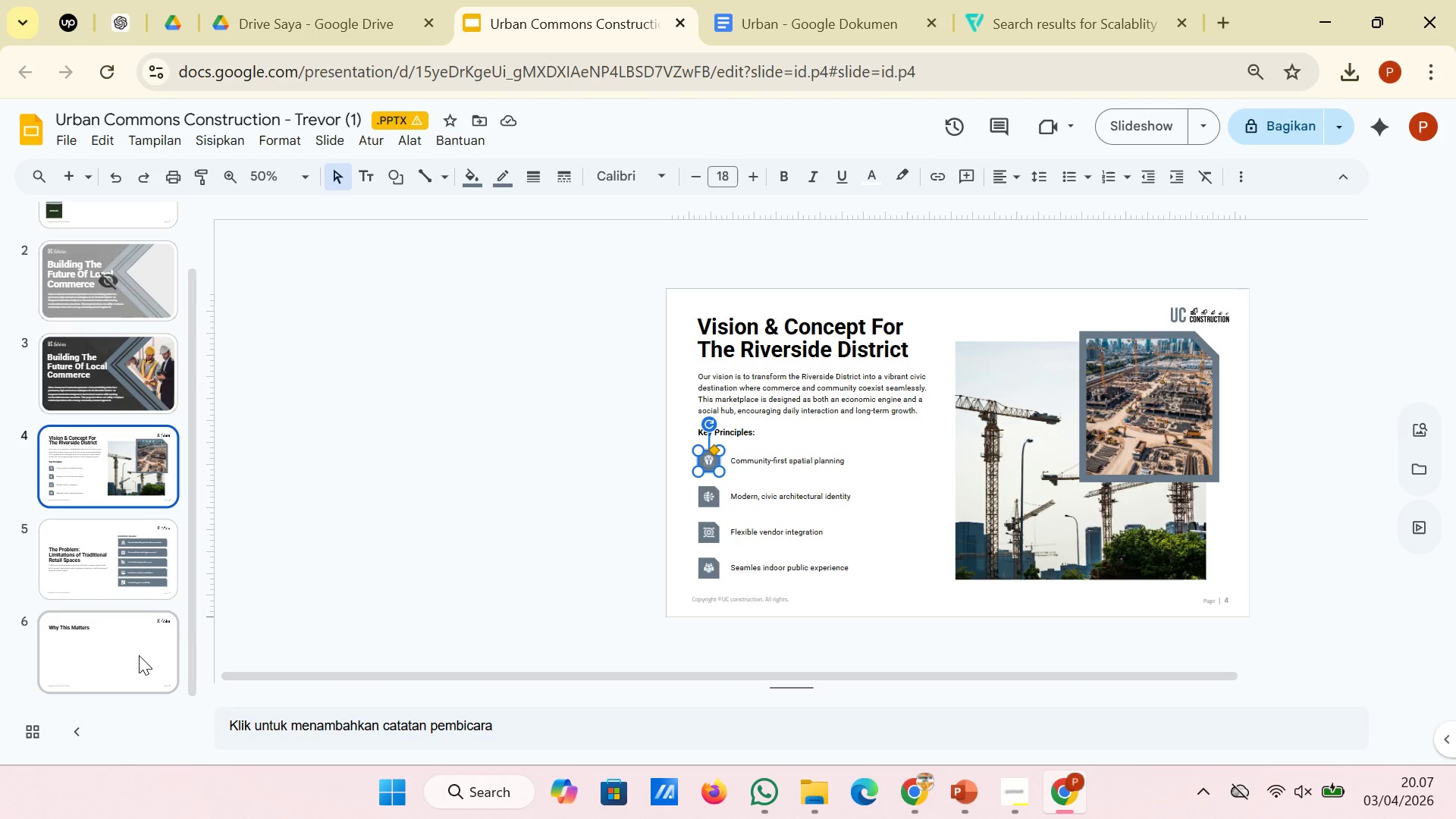 
left_click([139, 655])
 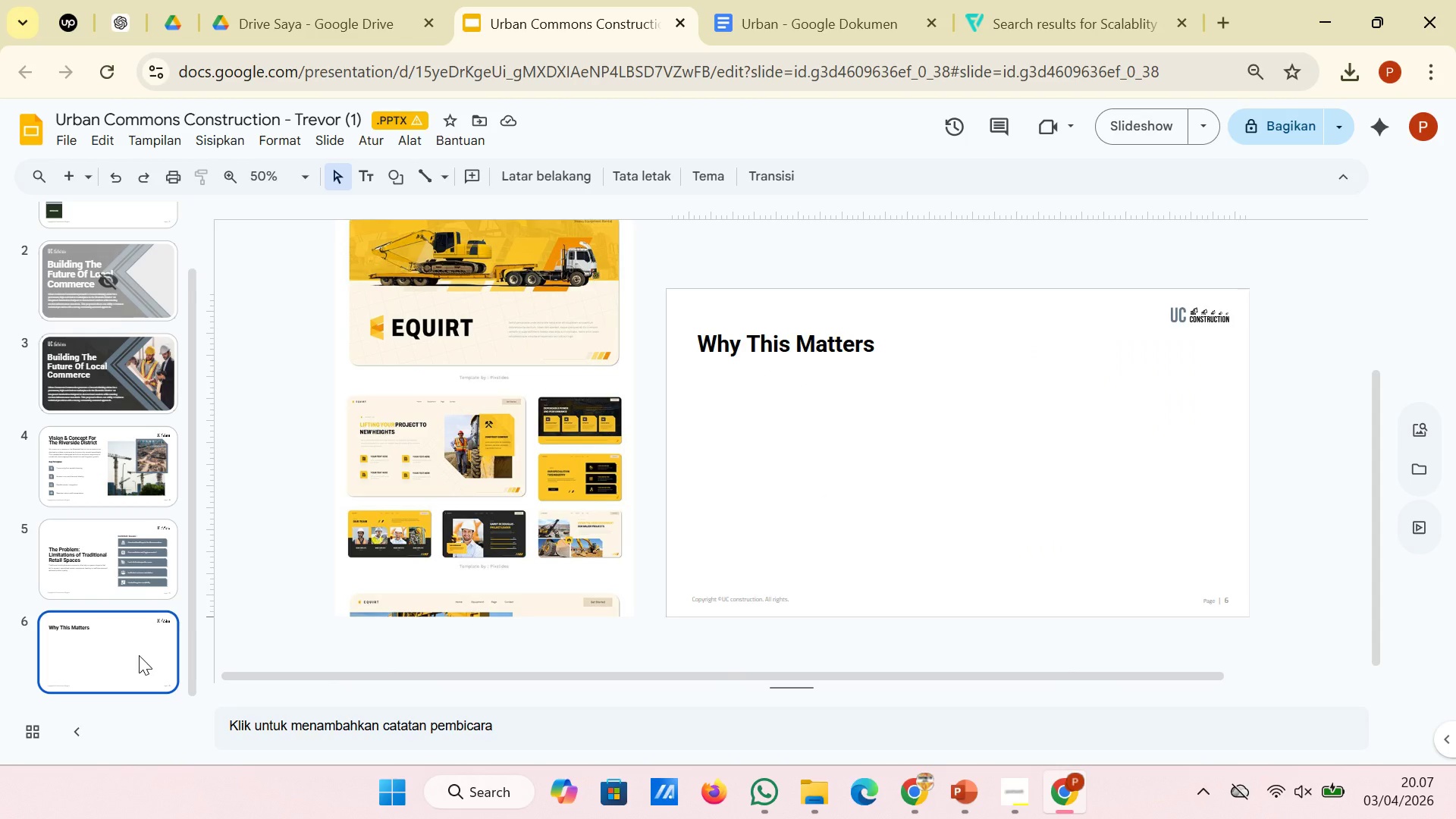 
key(Control+V)
 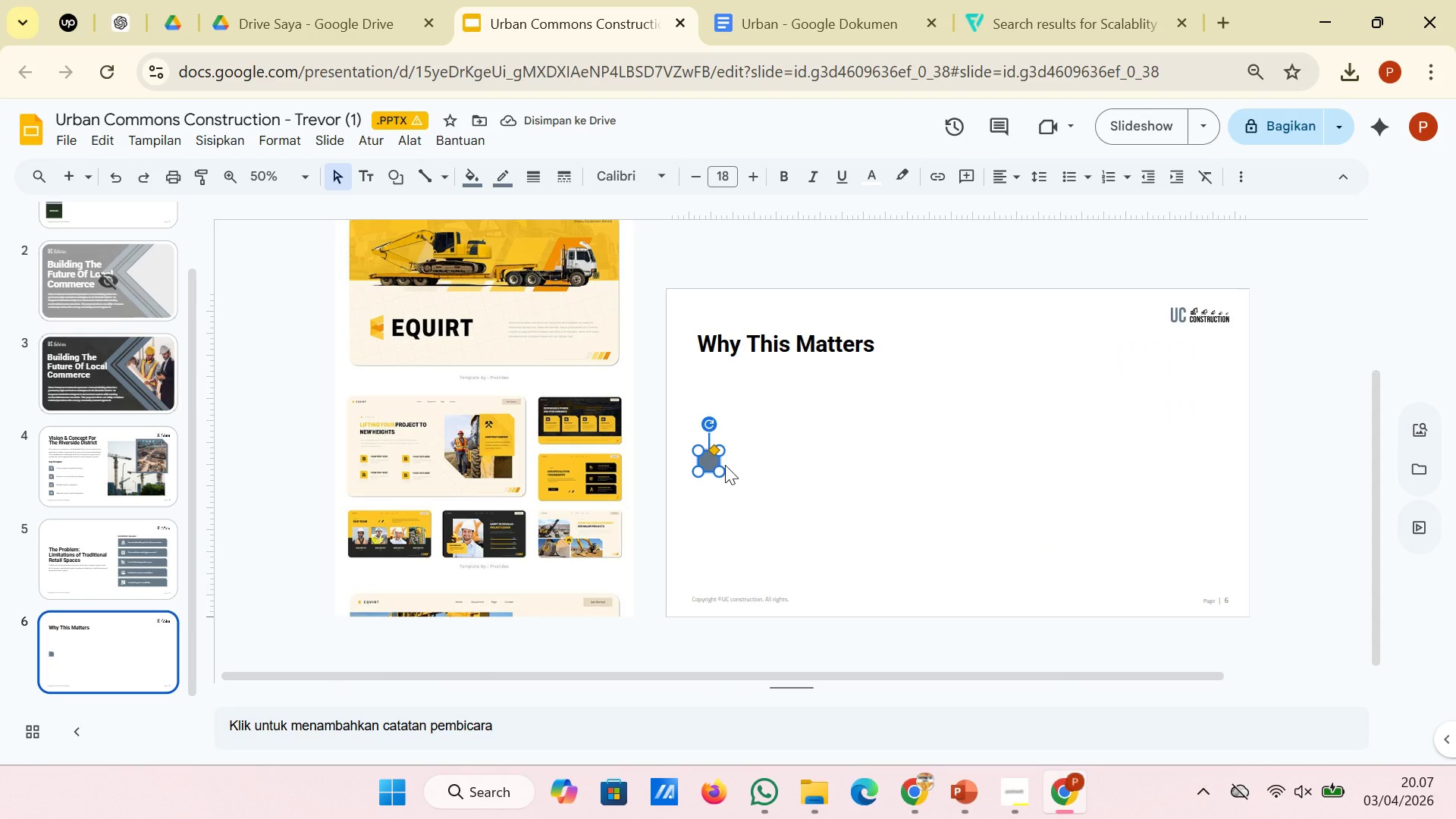 
hold_key(key=ControlLeft, duration=0.78)
 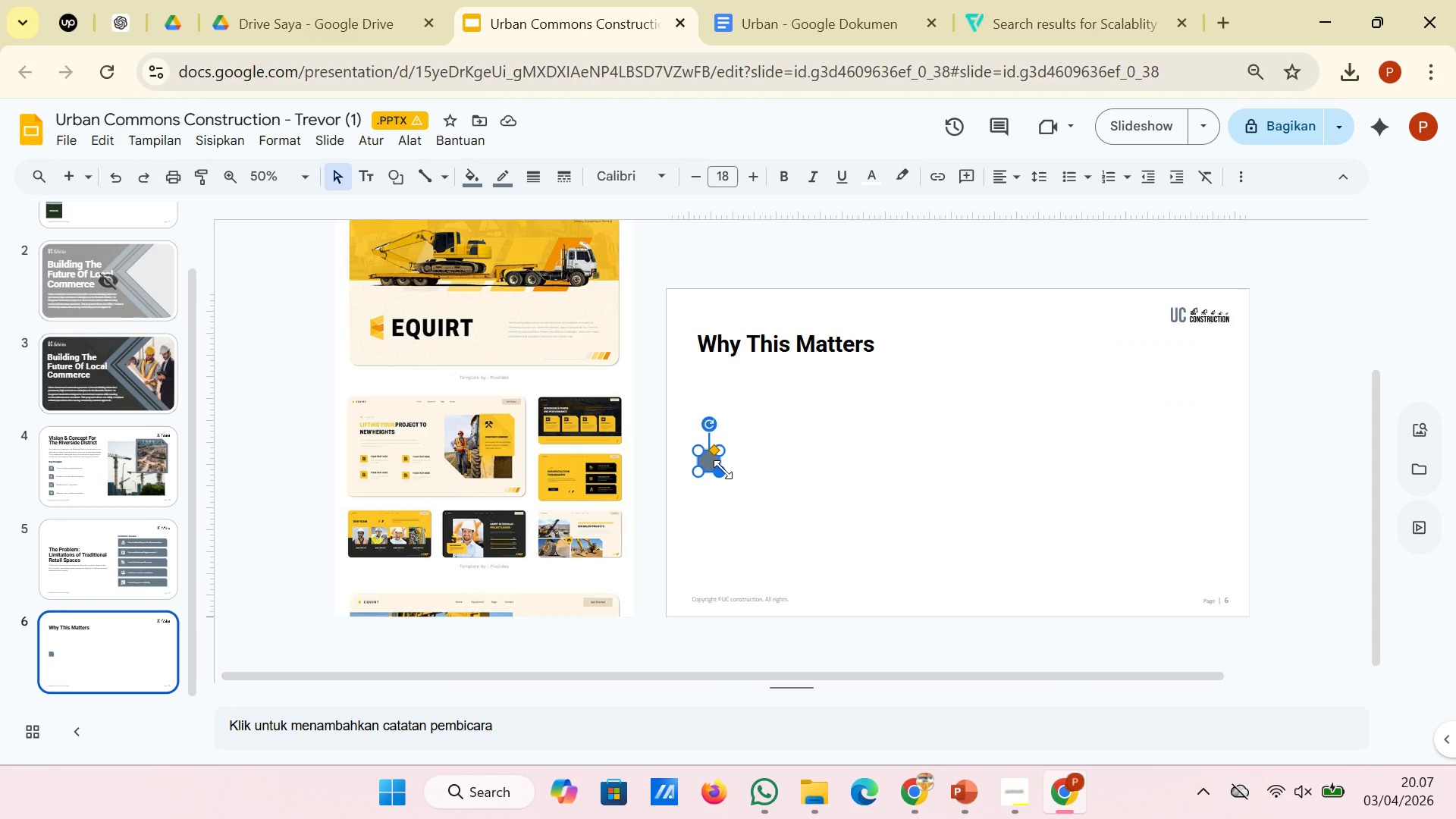 
left_click_drag(start_coordinate=[723, 469], to_coordinate=[733, 484])
 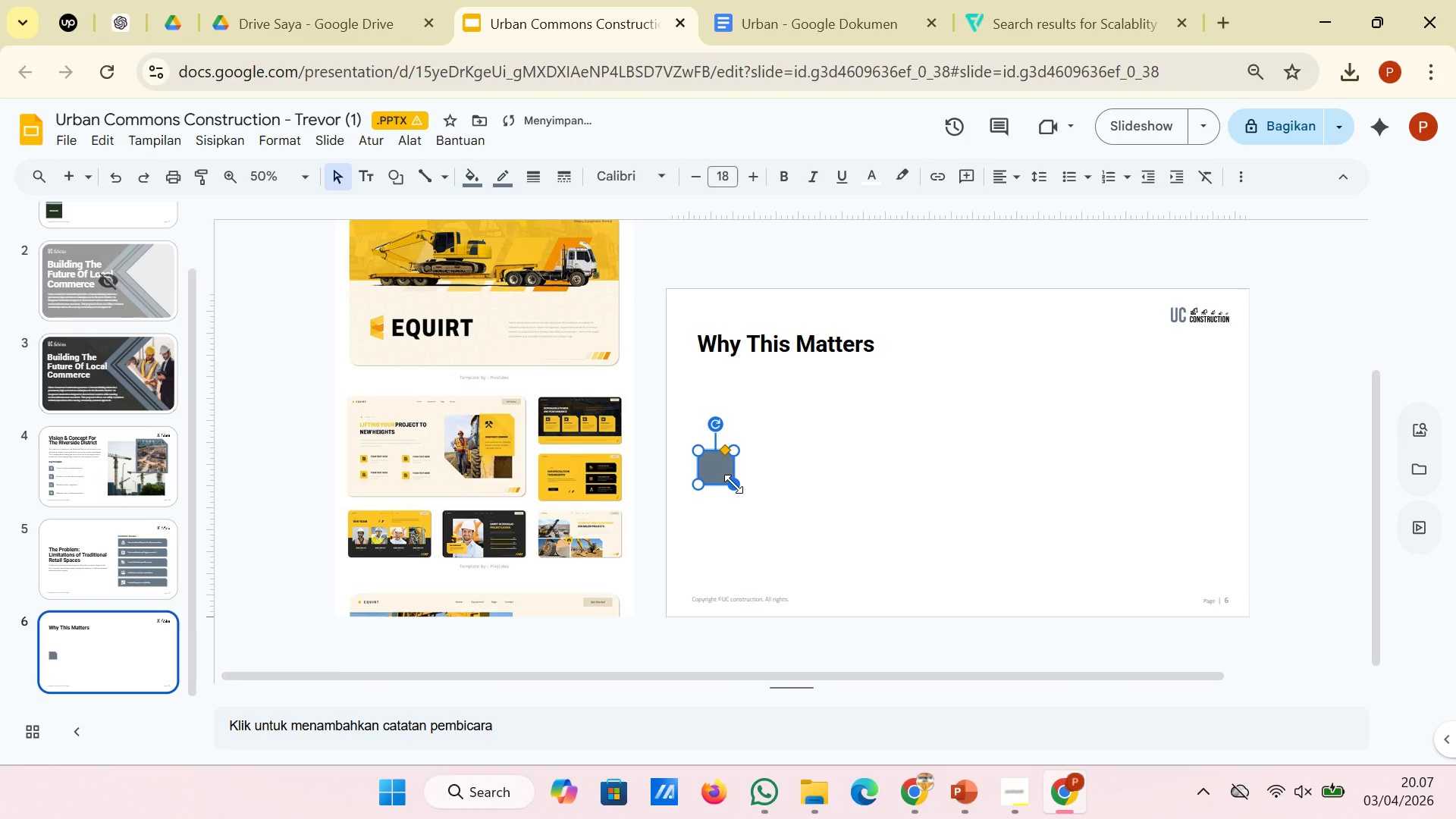 
key(Control+D)
 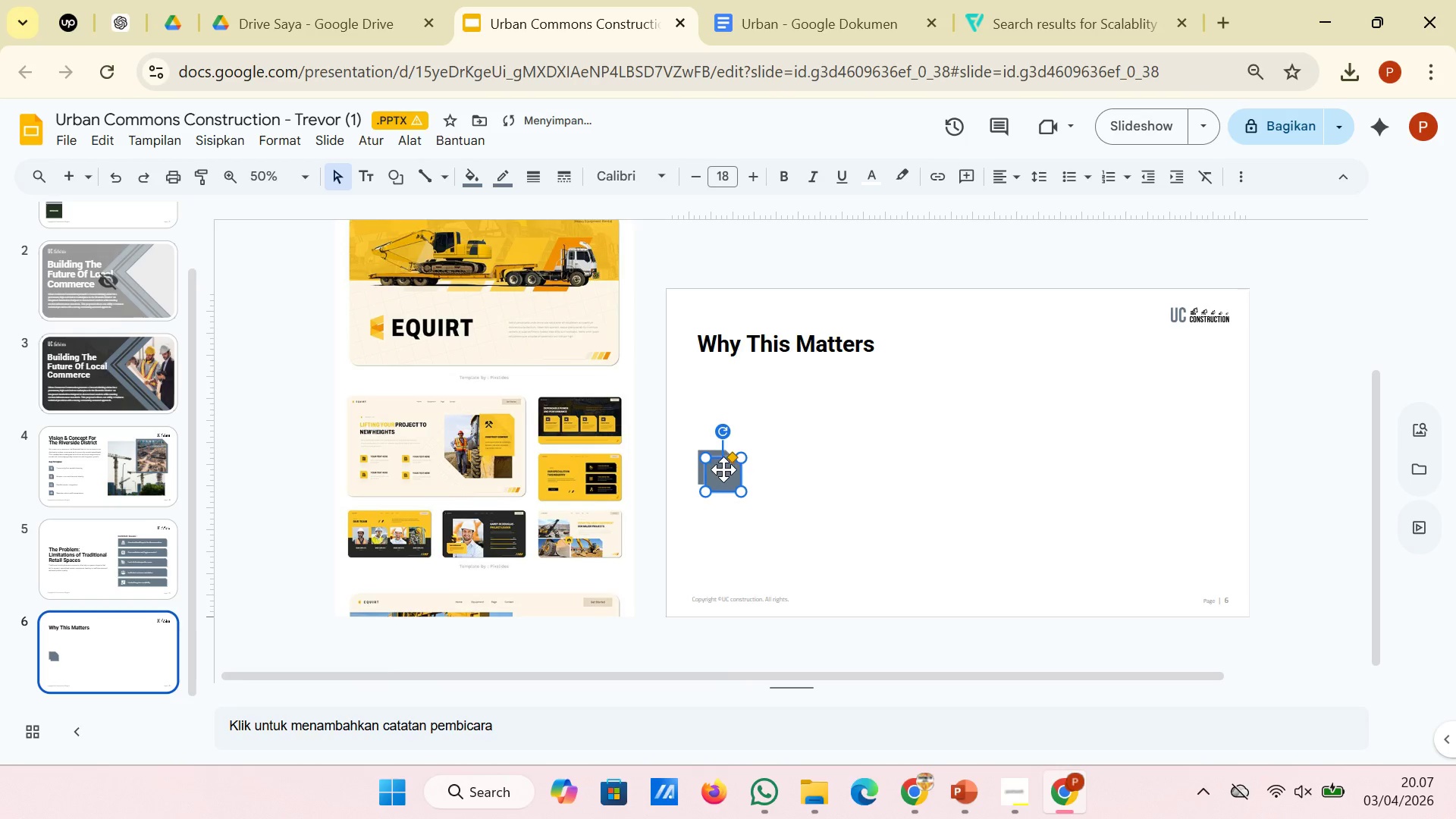 
left_click_drag(start_coordinate=[723, 474], to_coordinate=[719, 518])
 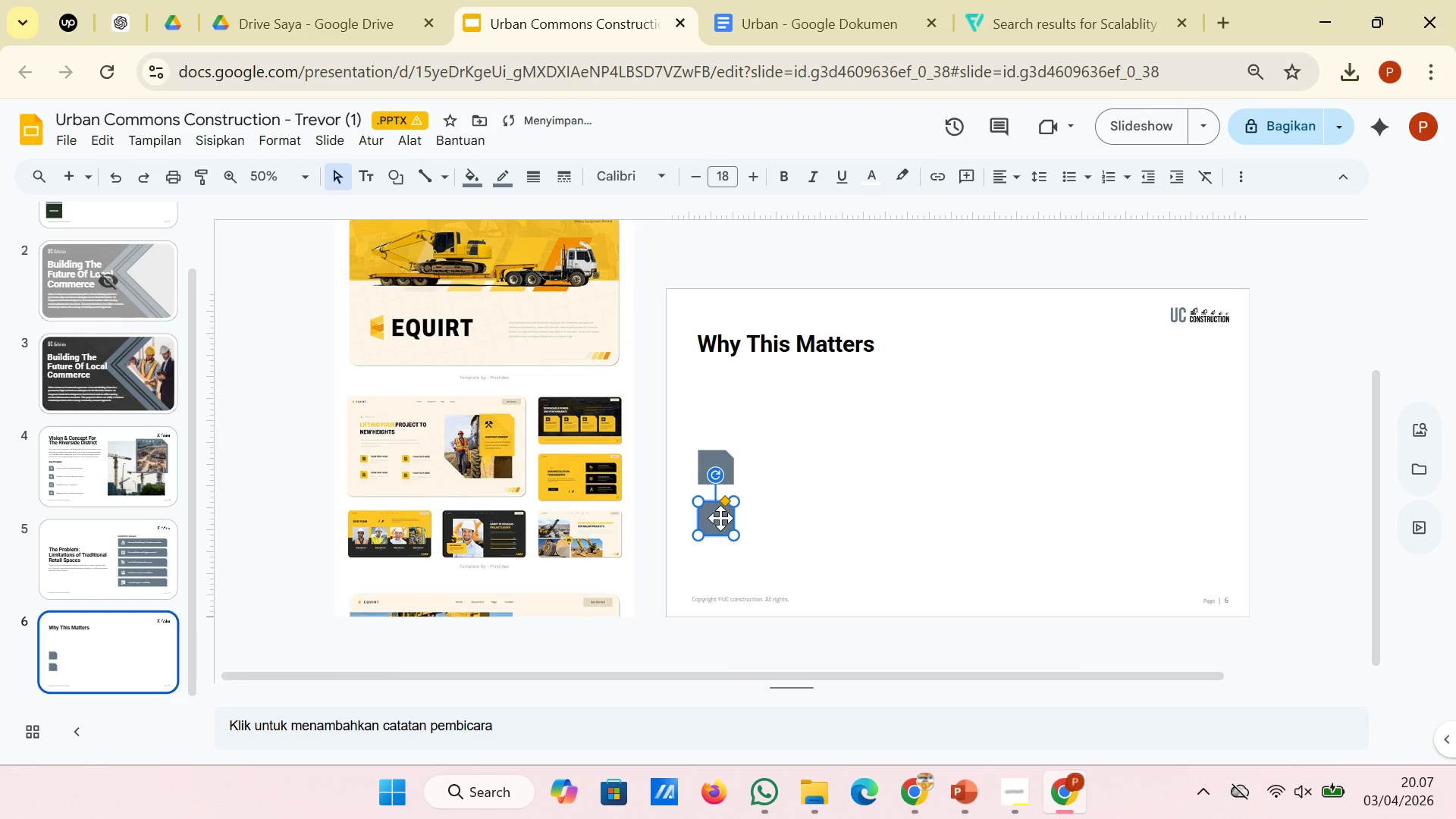 
key(Control+D)
 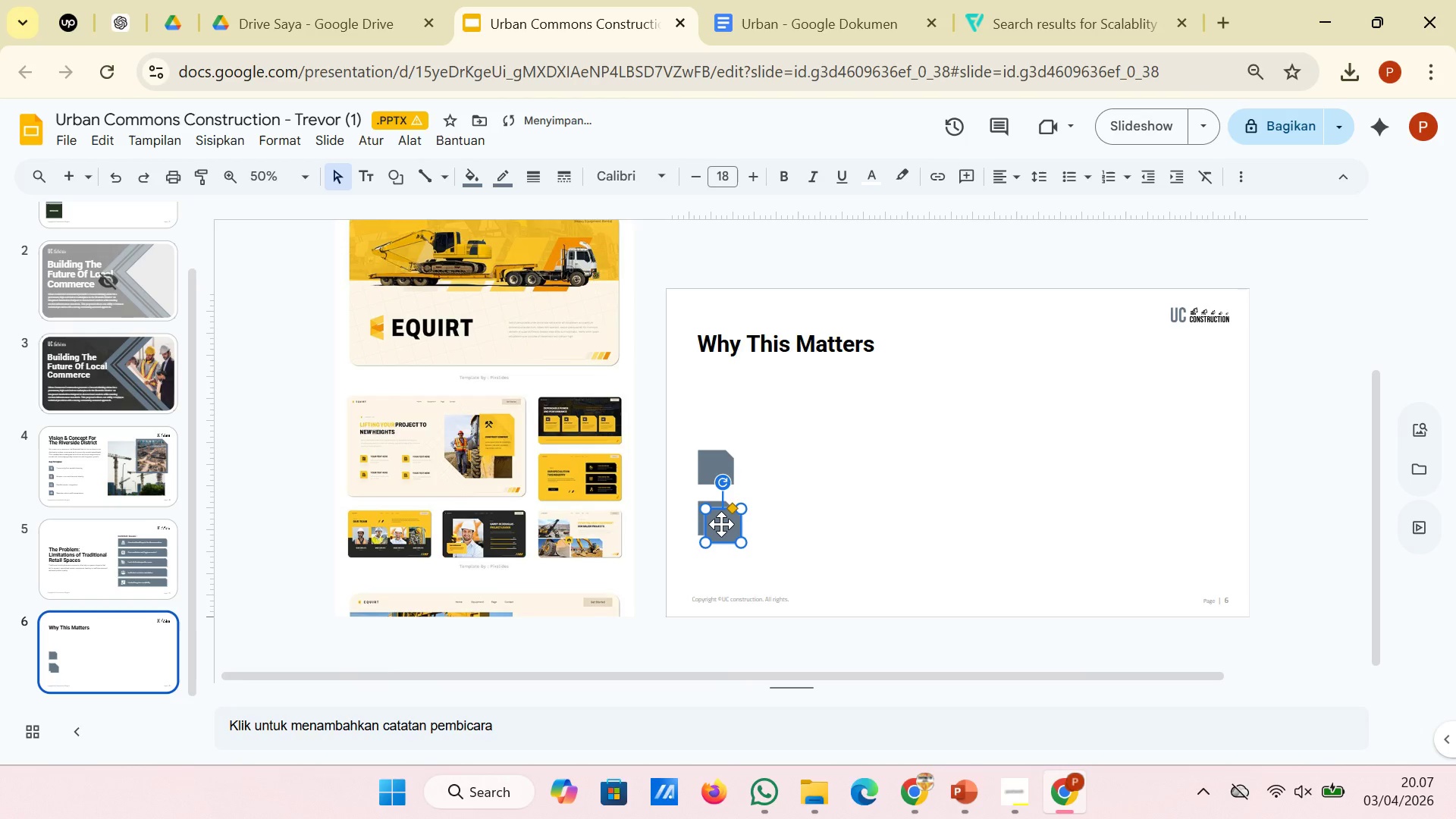 
left_click_drag(start_coordinate=[721, 524], to_coordinate=[881, 463])
 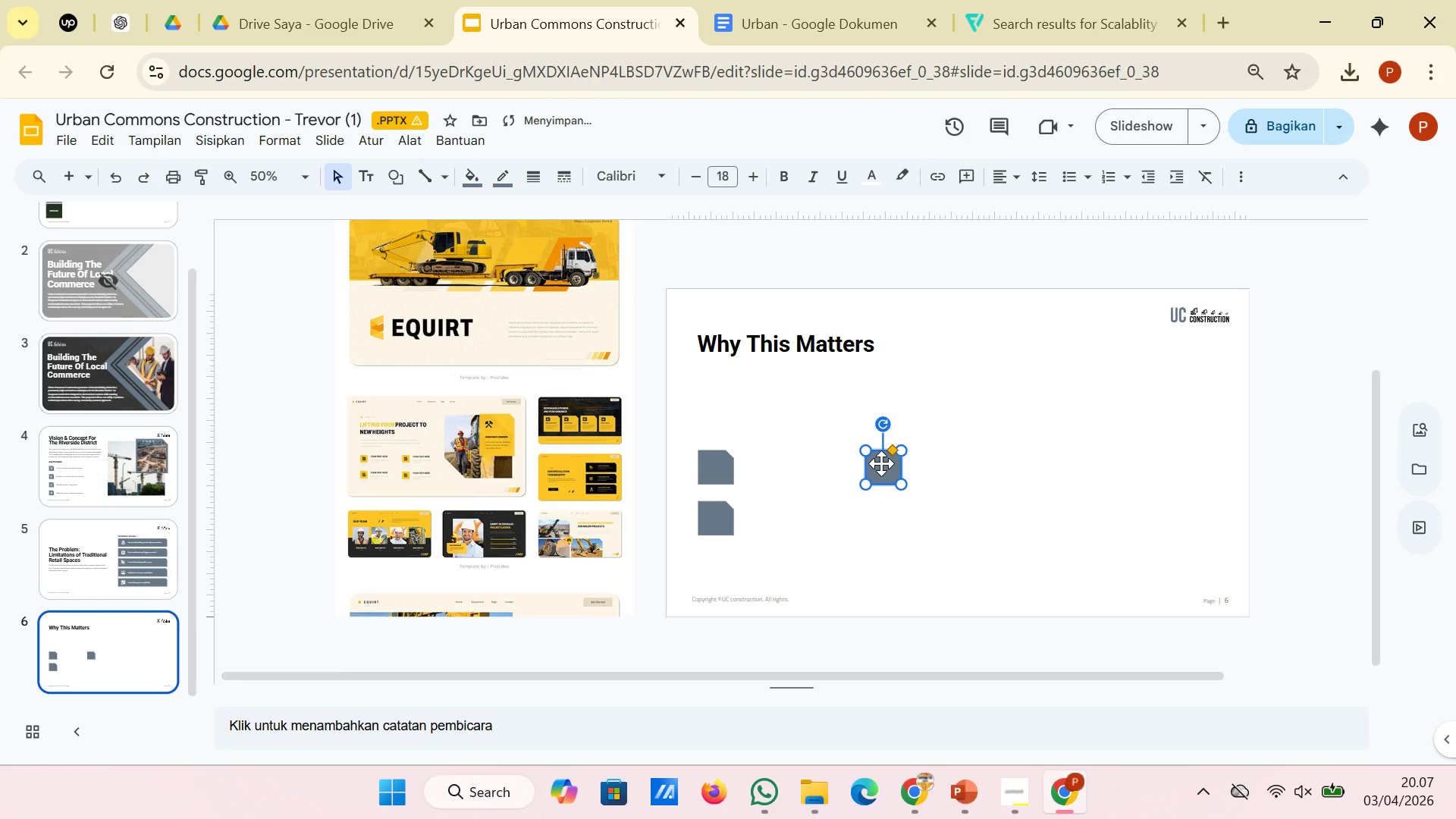 
key(Control+D)
 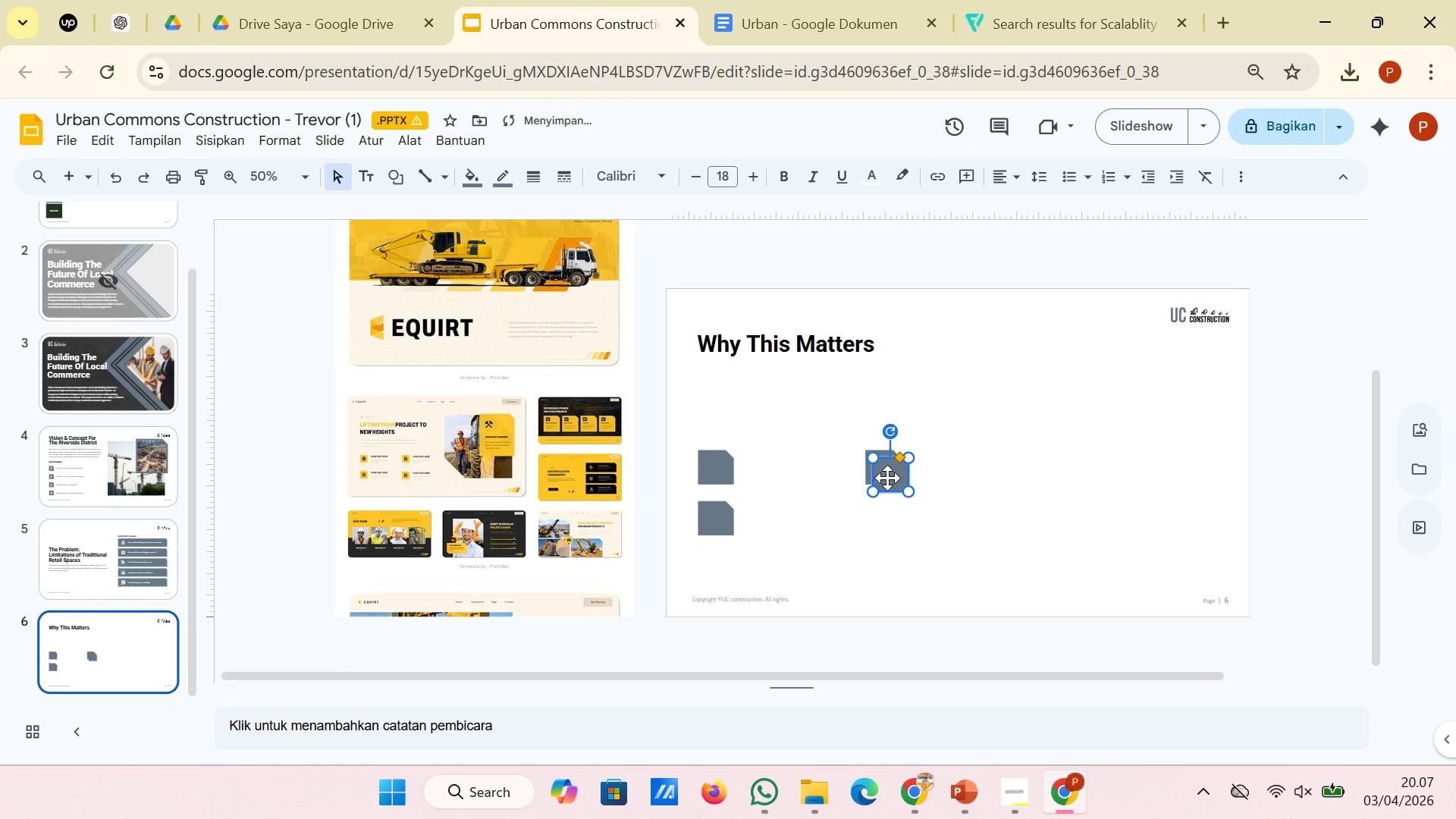 
left_click_drag(start_coordinate=[887, 478], to_coordinate=[881, 522])
 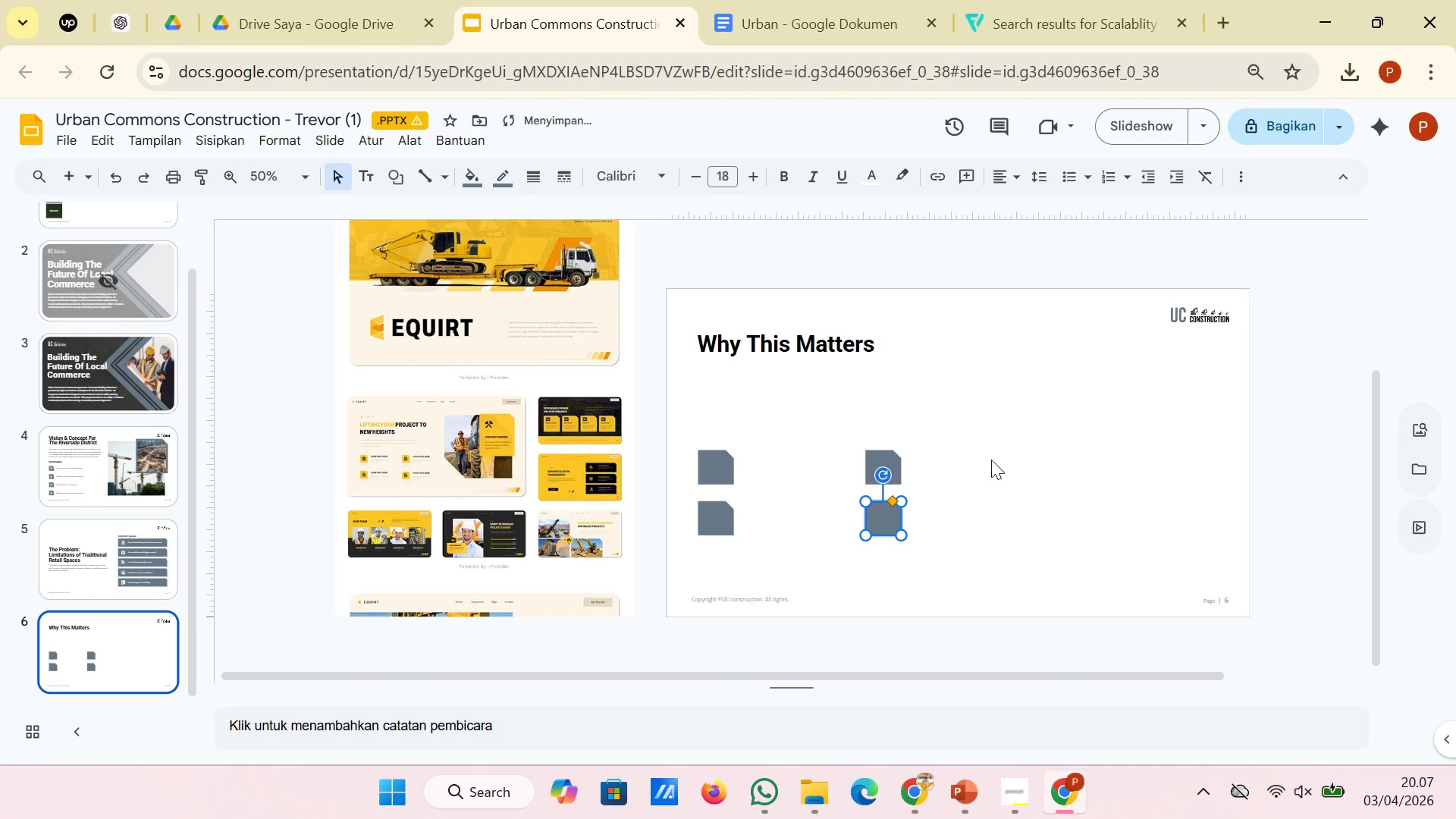 
left_click([991, 460])
 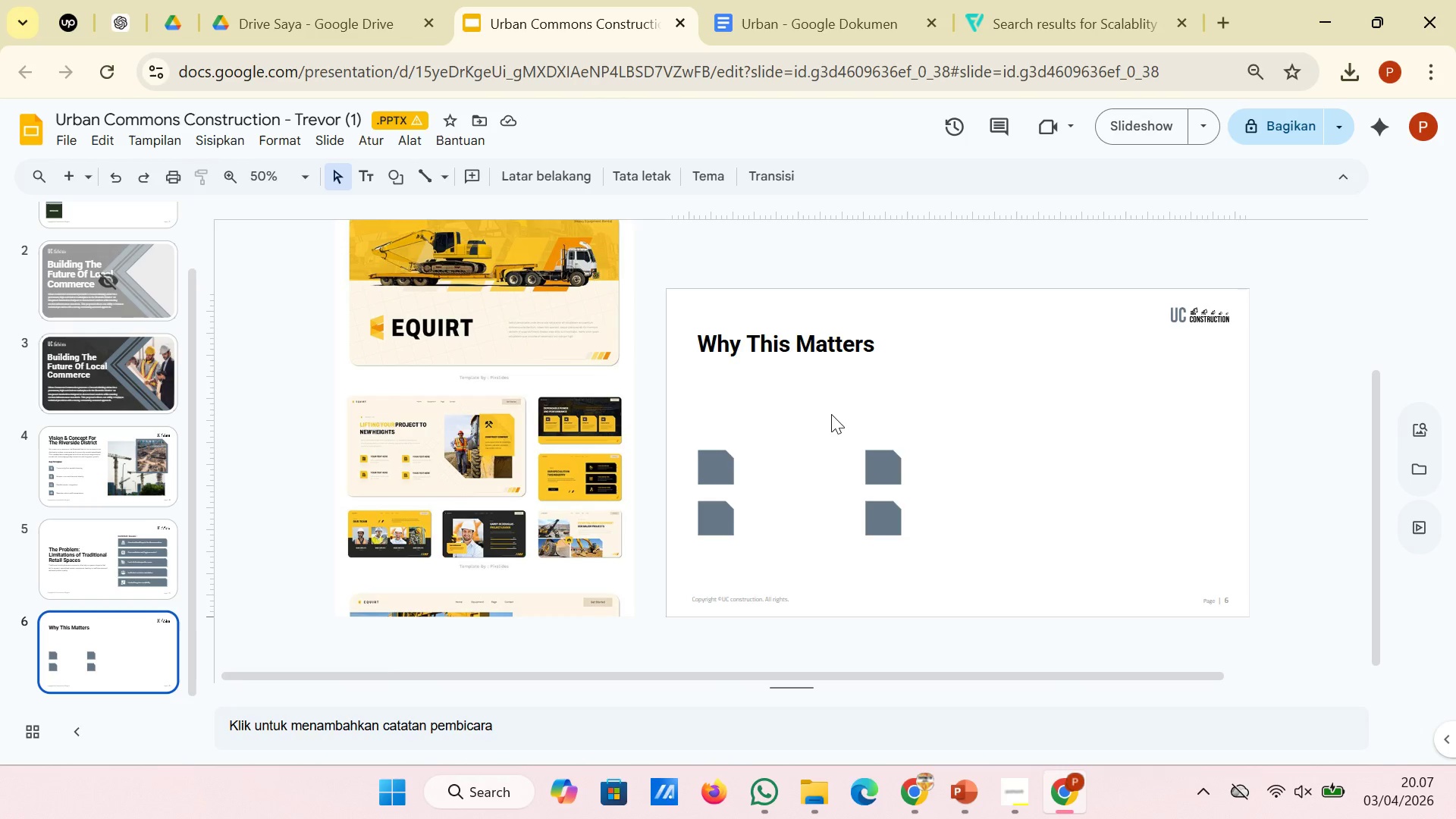 
wait(6.44)
 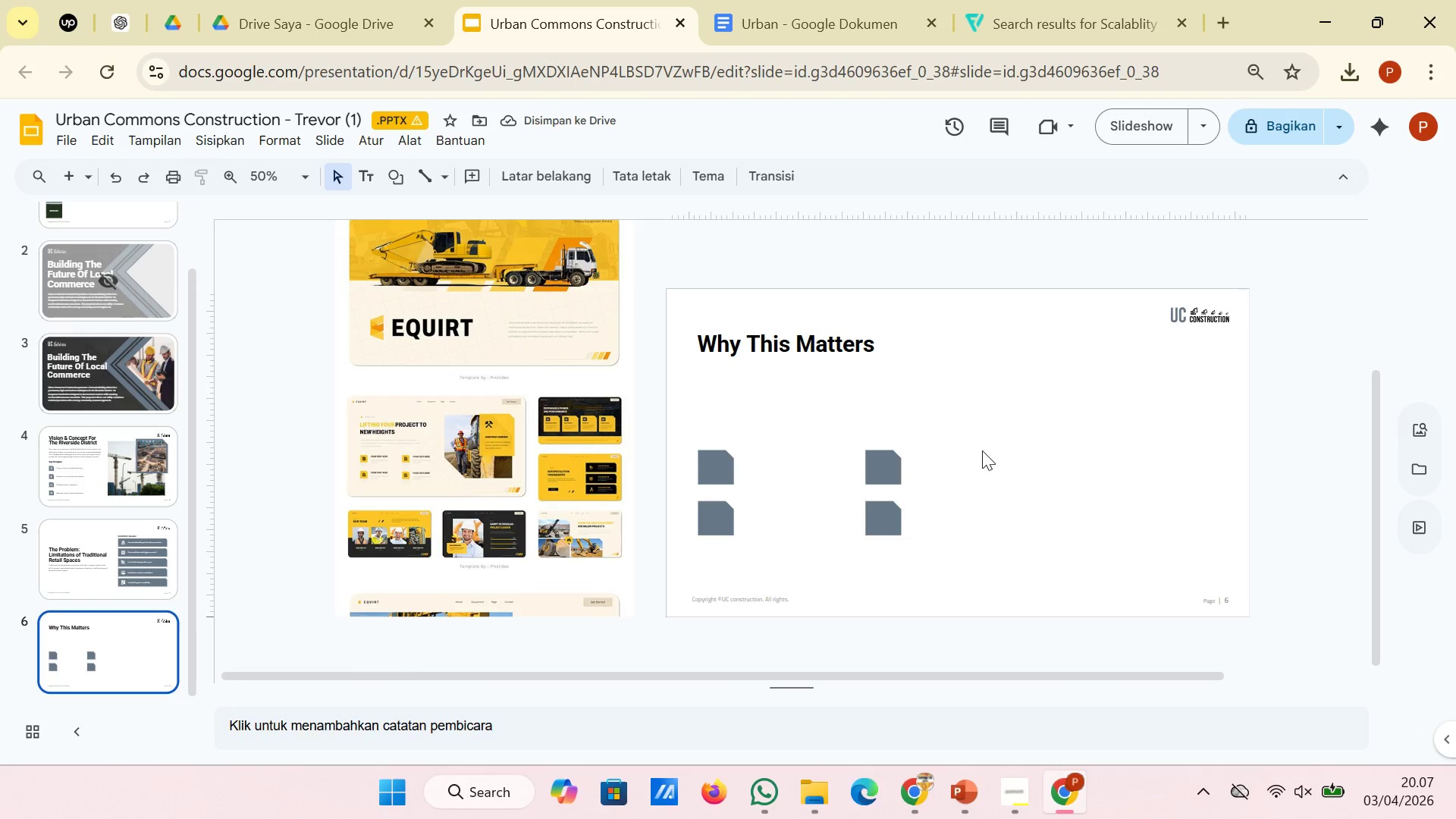 
left_click([146, 551])
 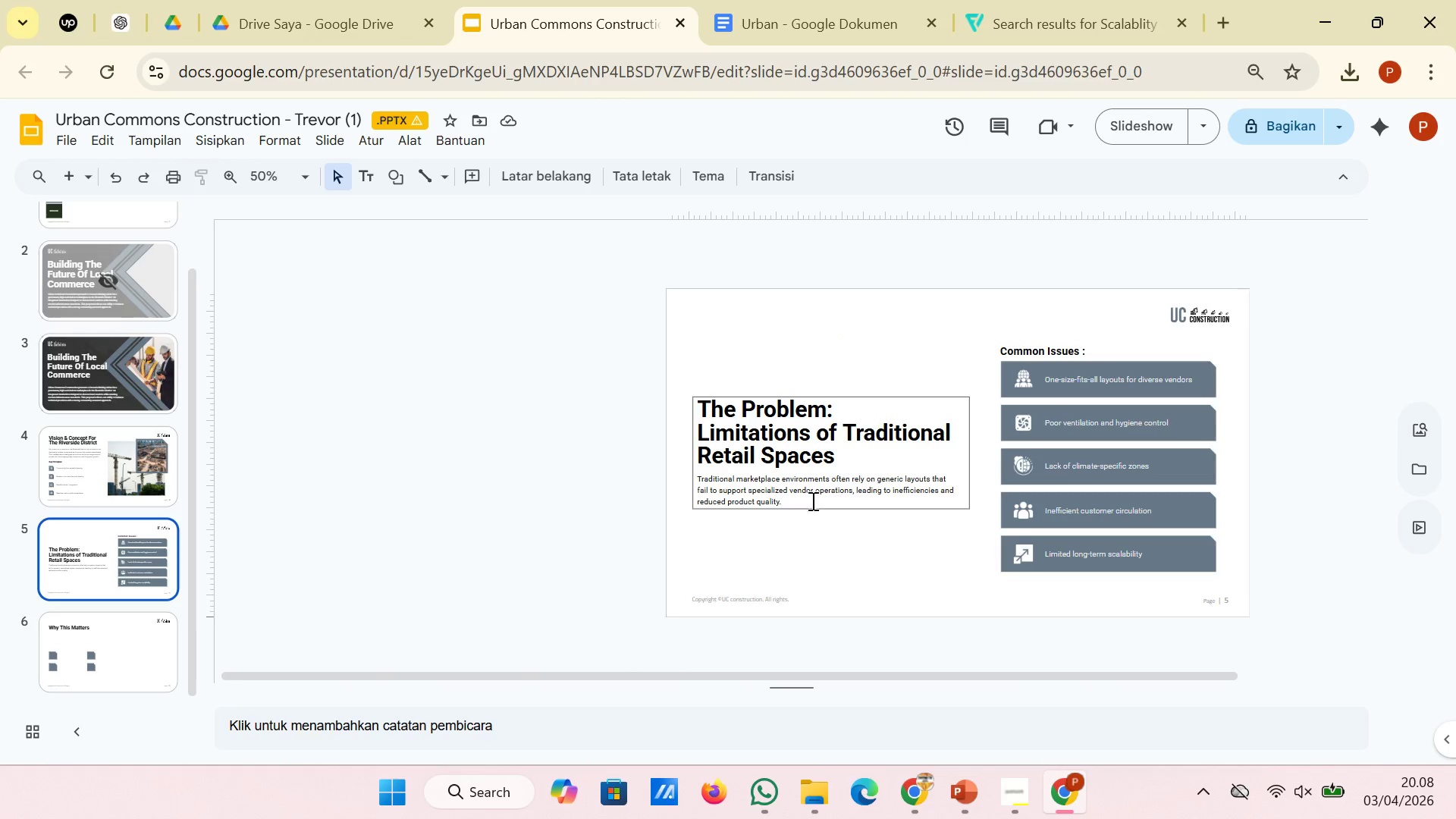 
left_click([814, 508])
 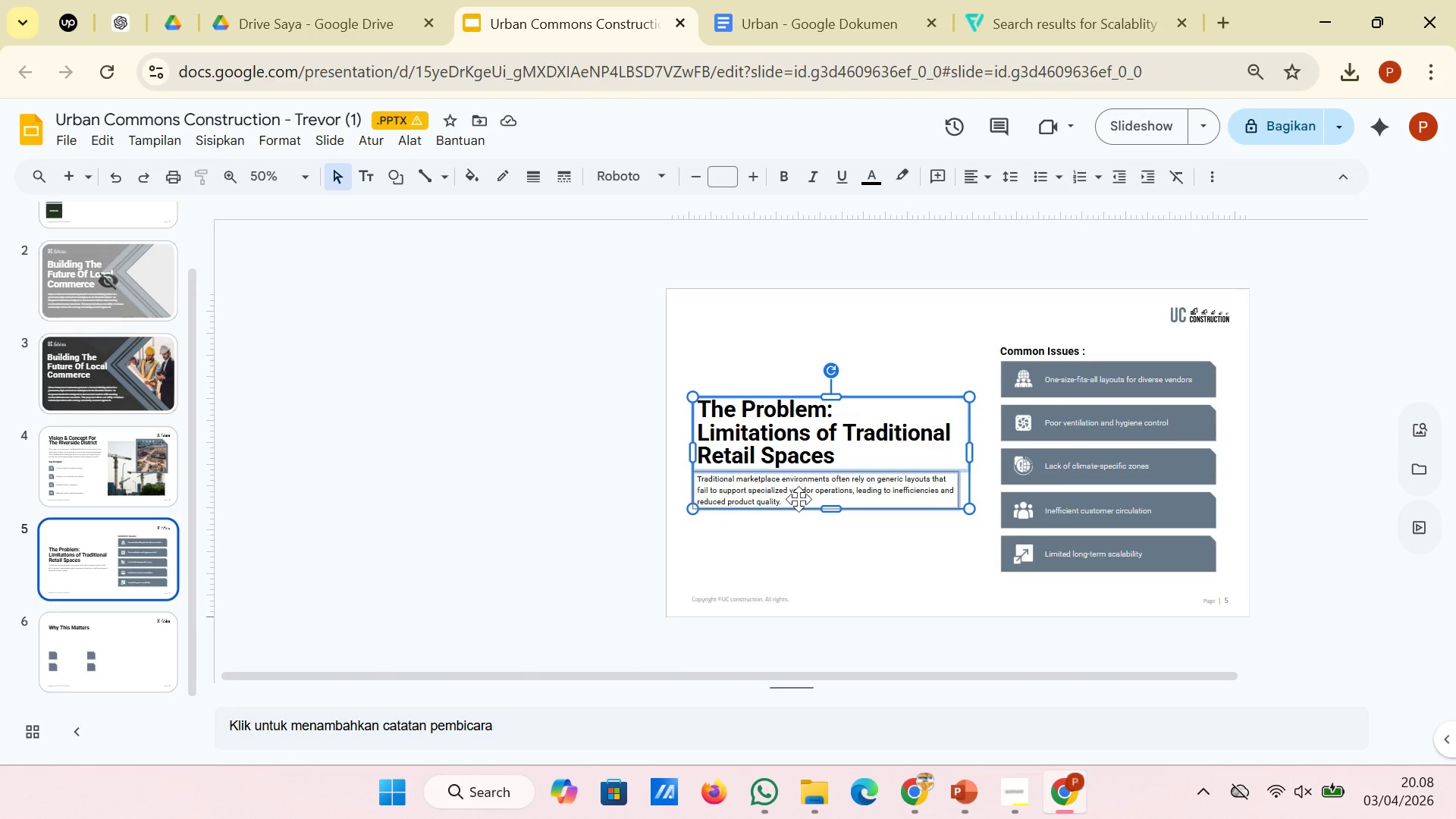 
left_click([798, 499])
 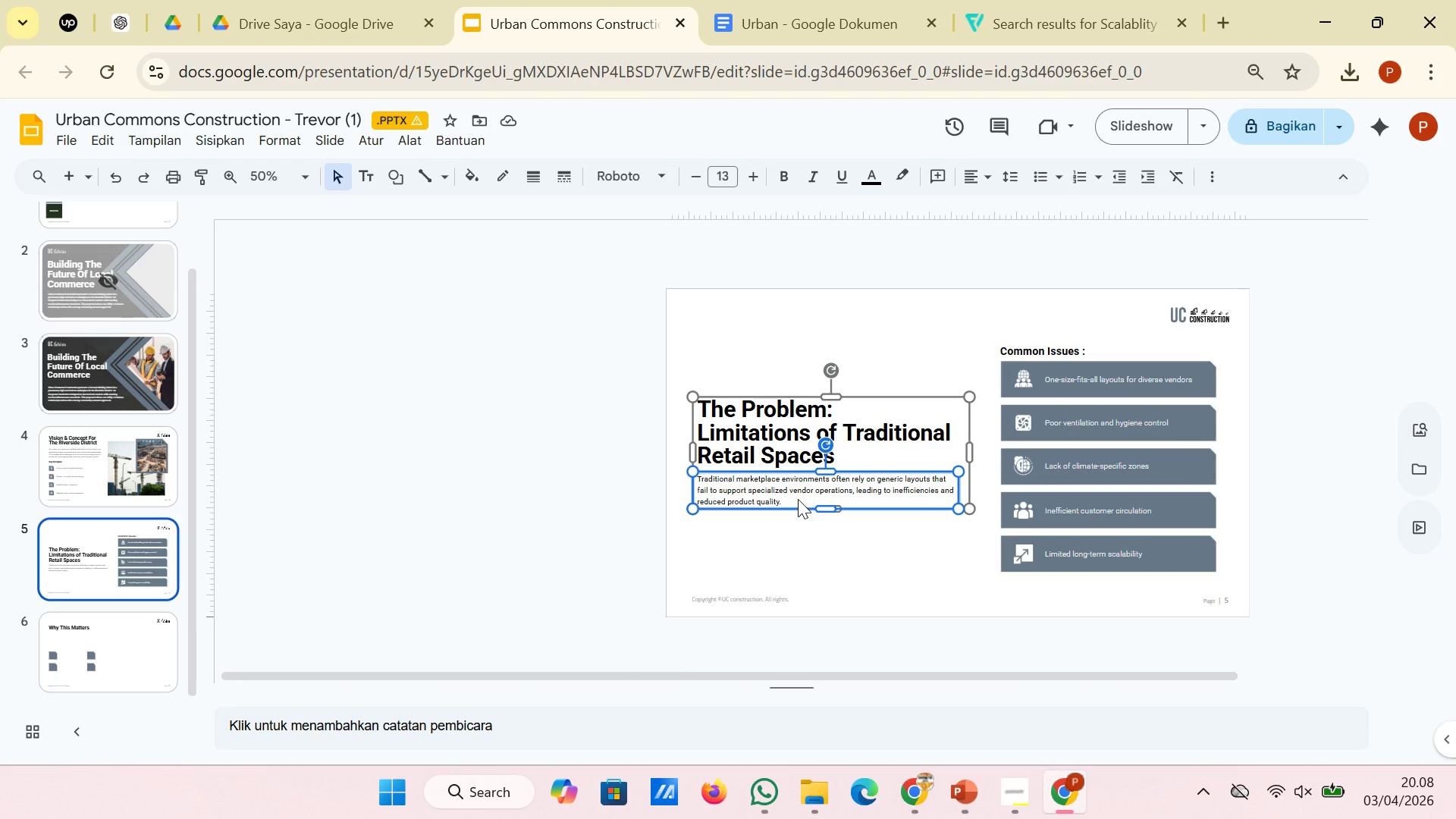 
key(Control+C)
 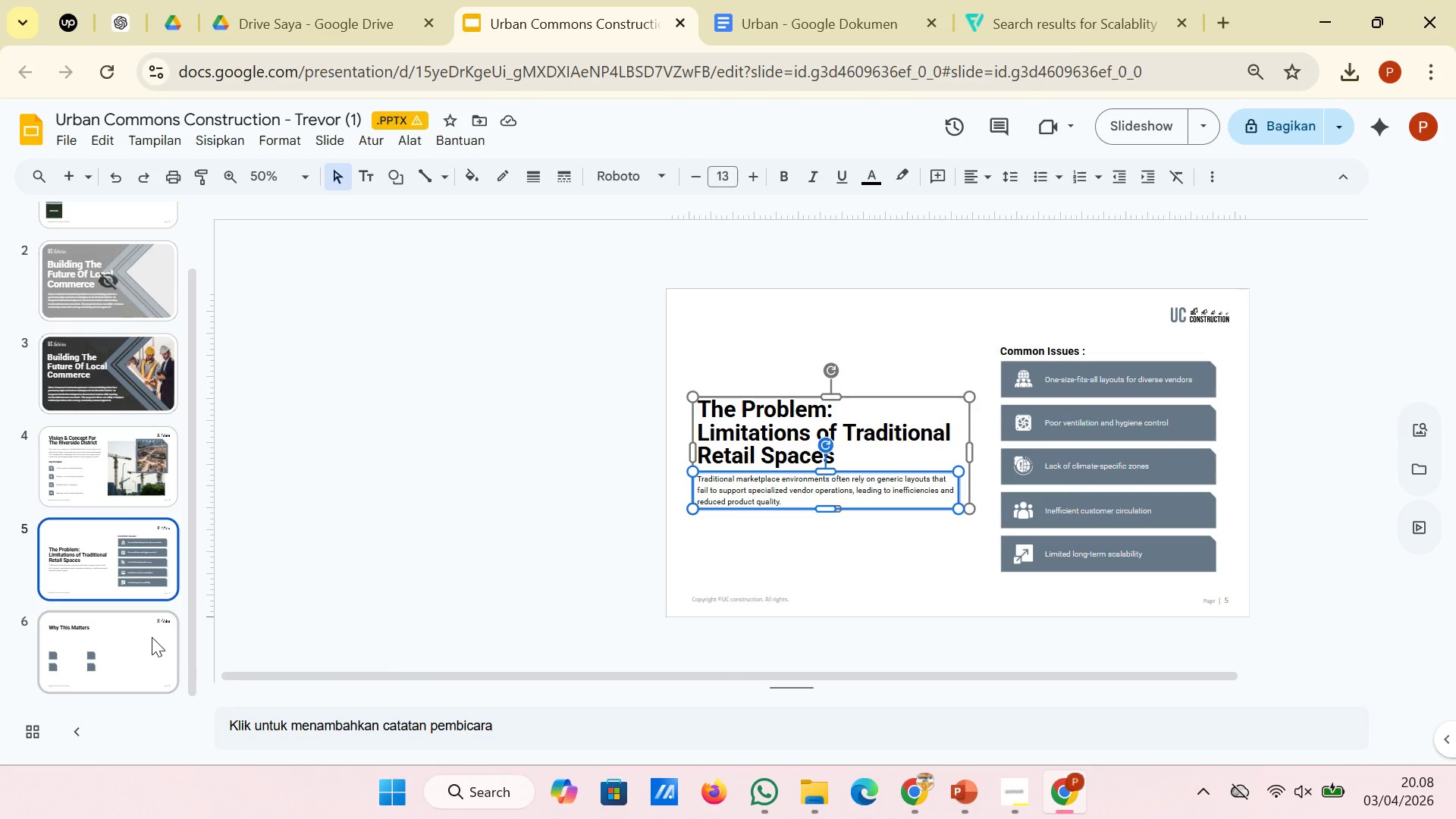 
left_click([152, 637])
 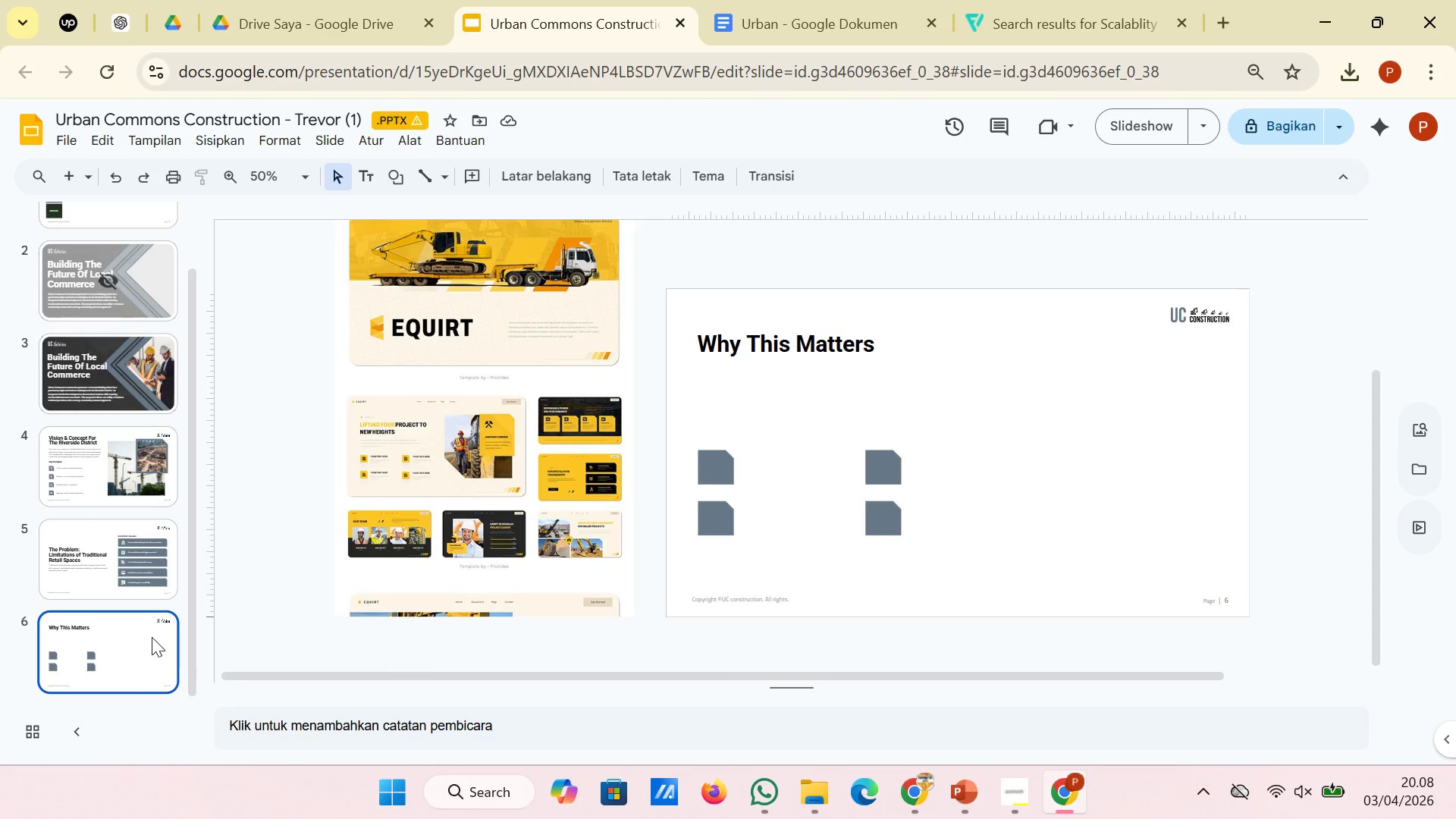 
key(Control+V)
 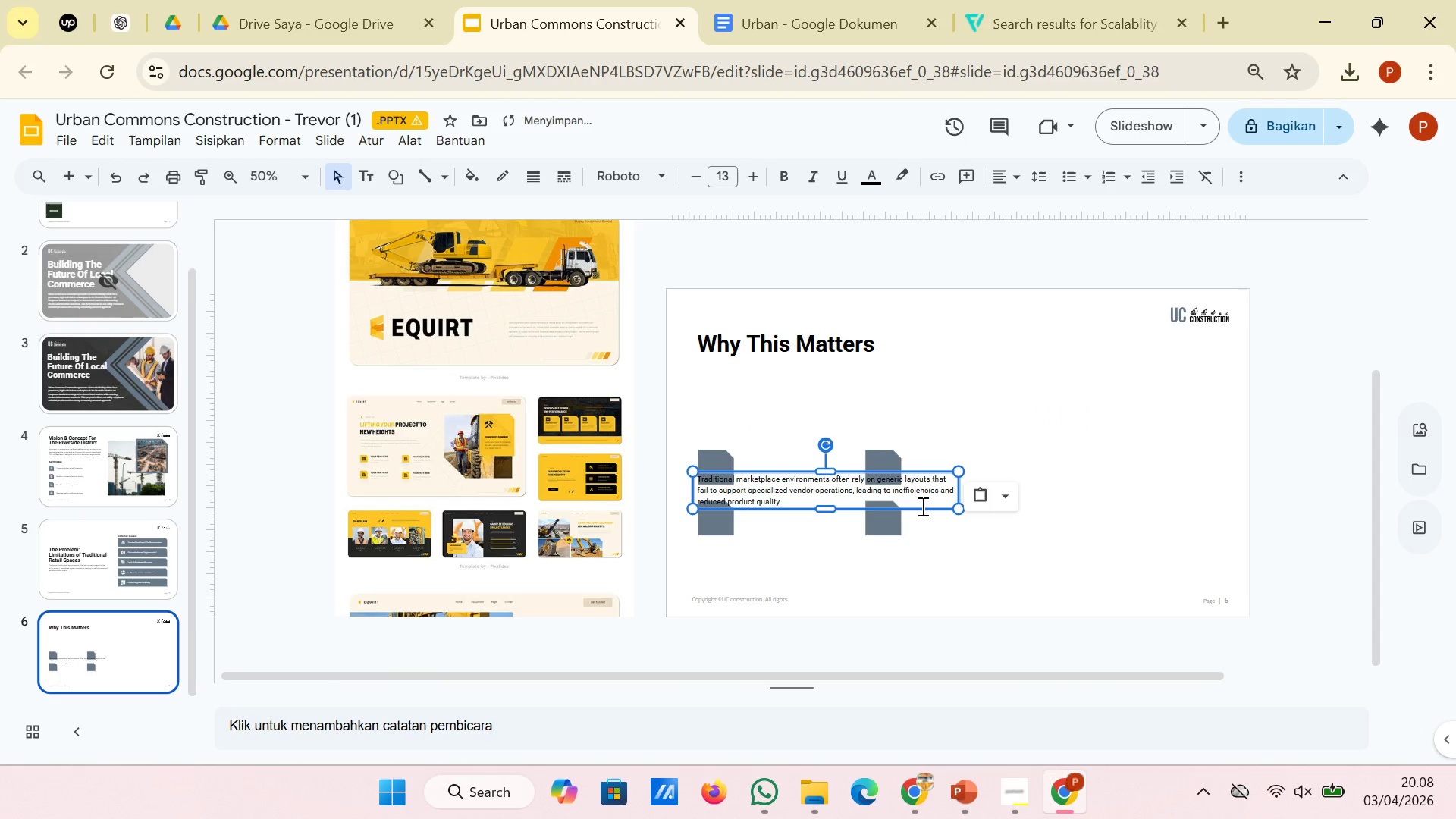 
left_click_drag(start_coordinate=[923, 507], to_coordinate=[924, 401])
 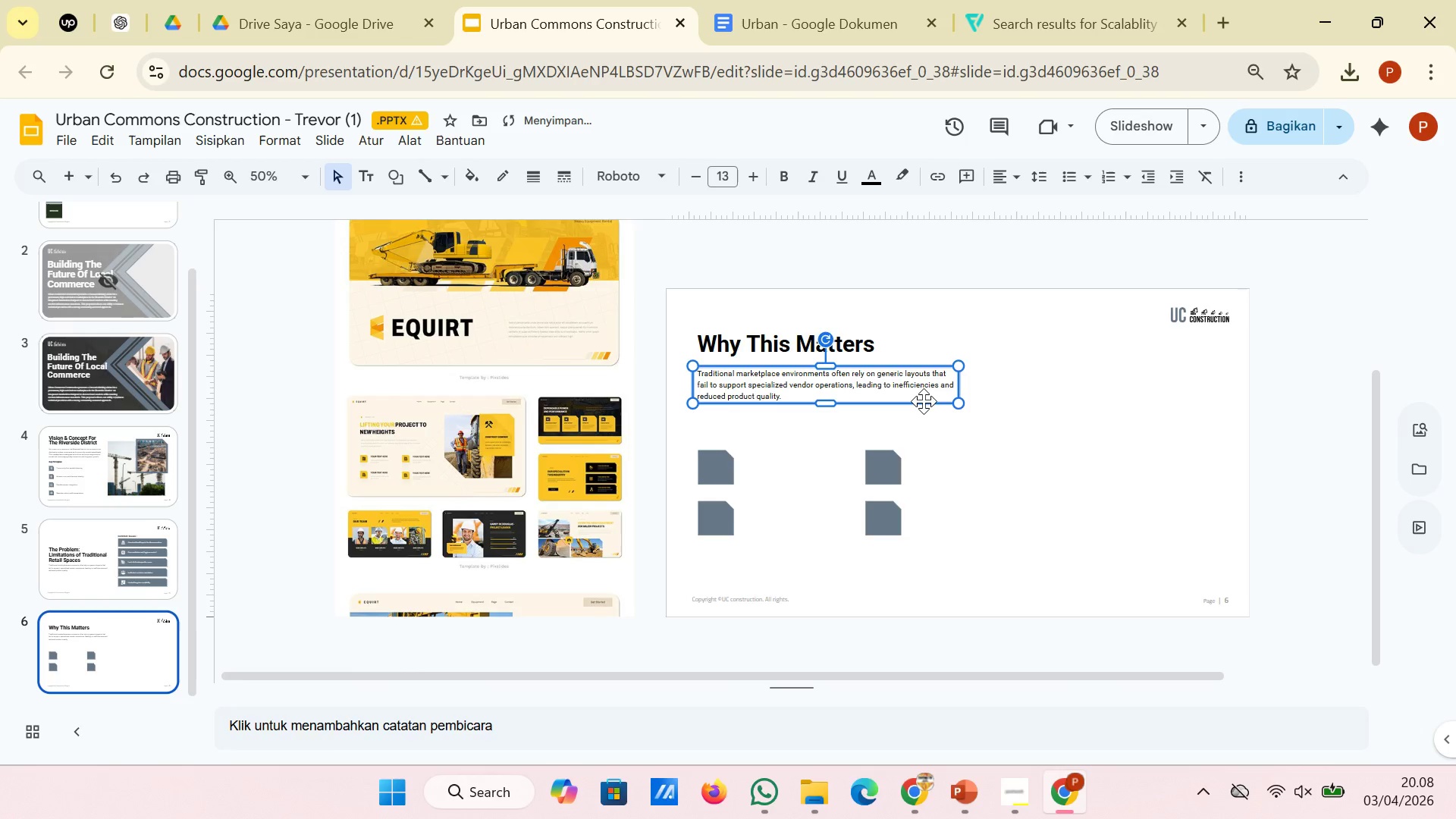 
key(ArrowUp)
 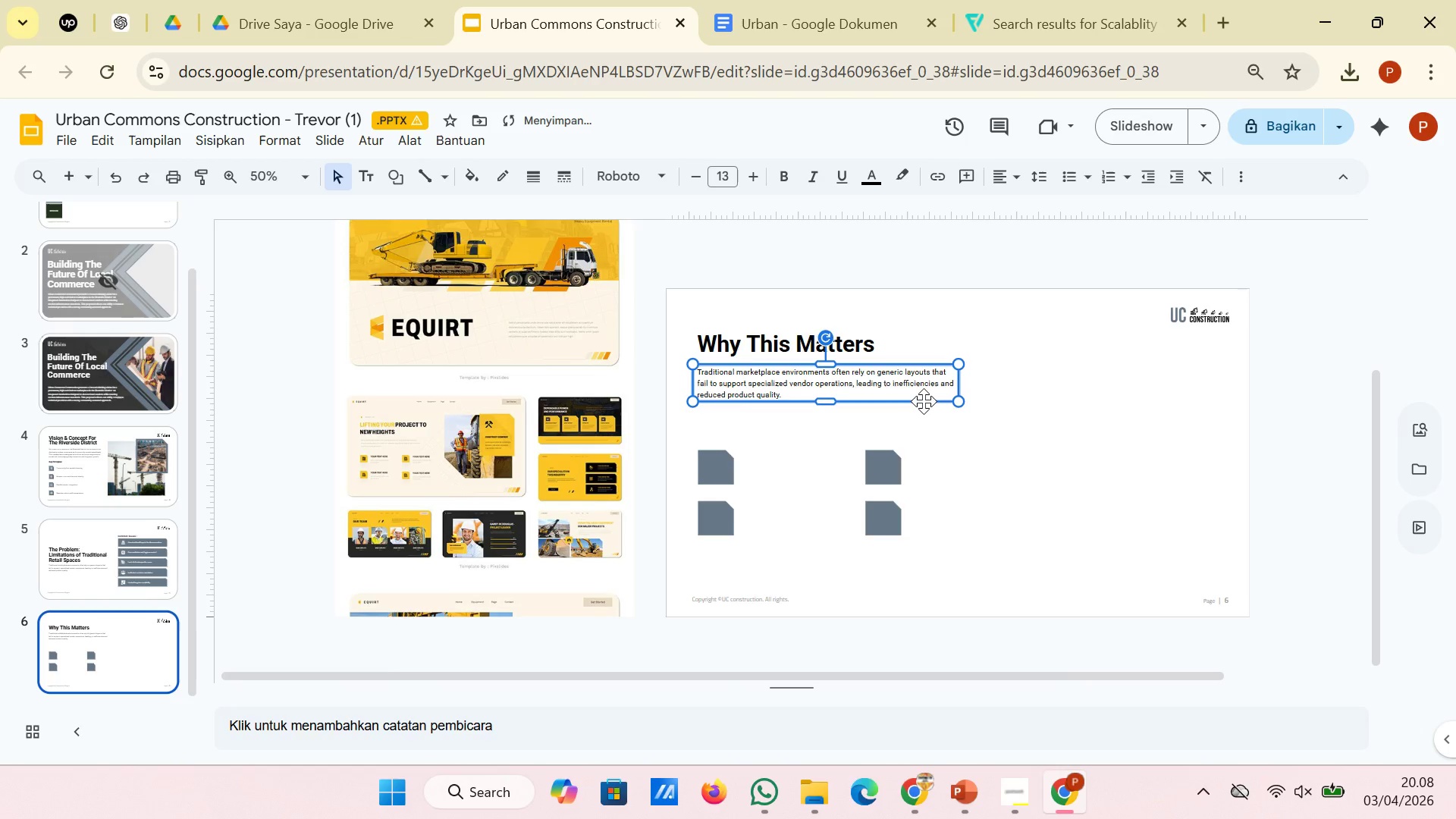 
key(ArrowUp)
 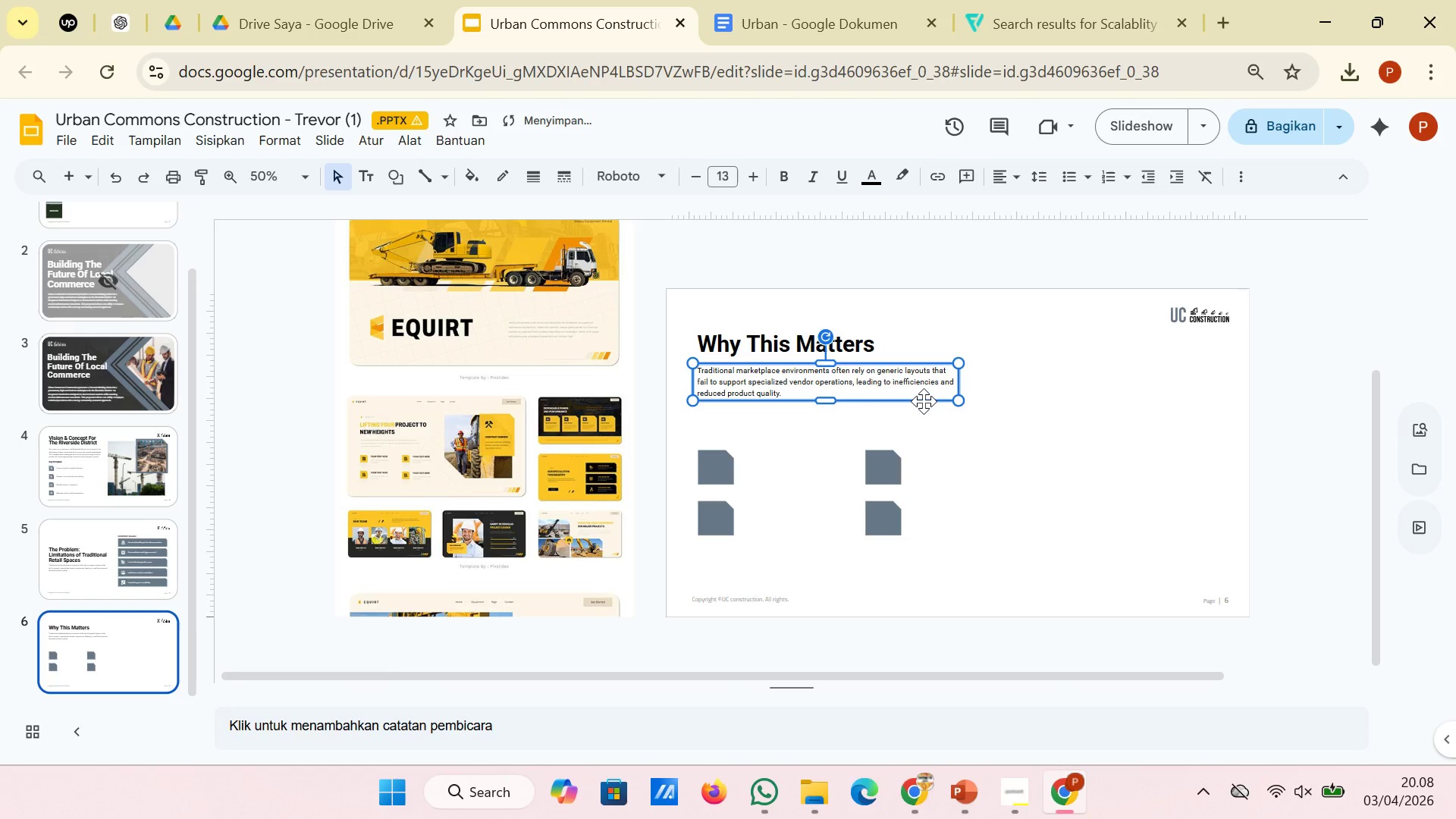 
key(ArrowUp)
 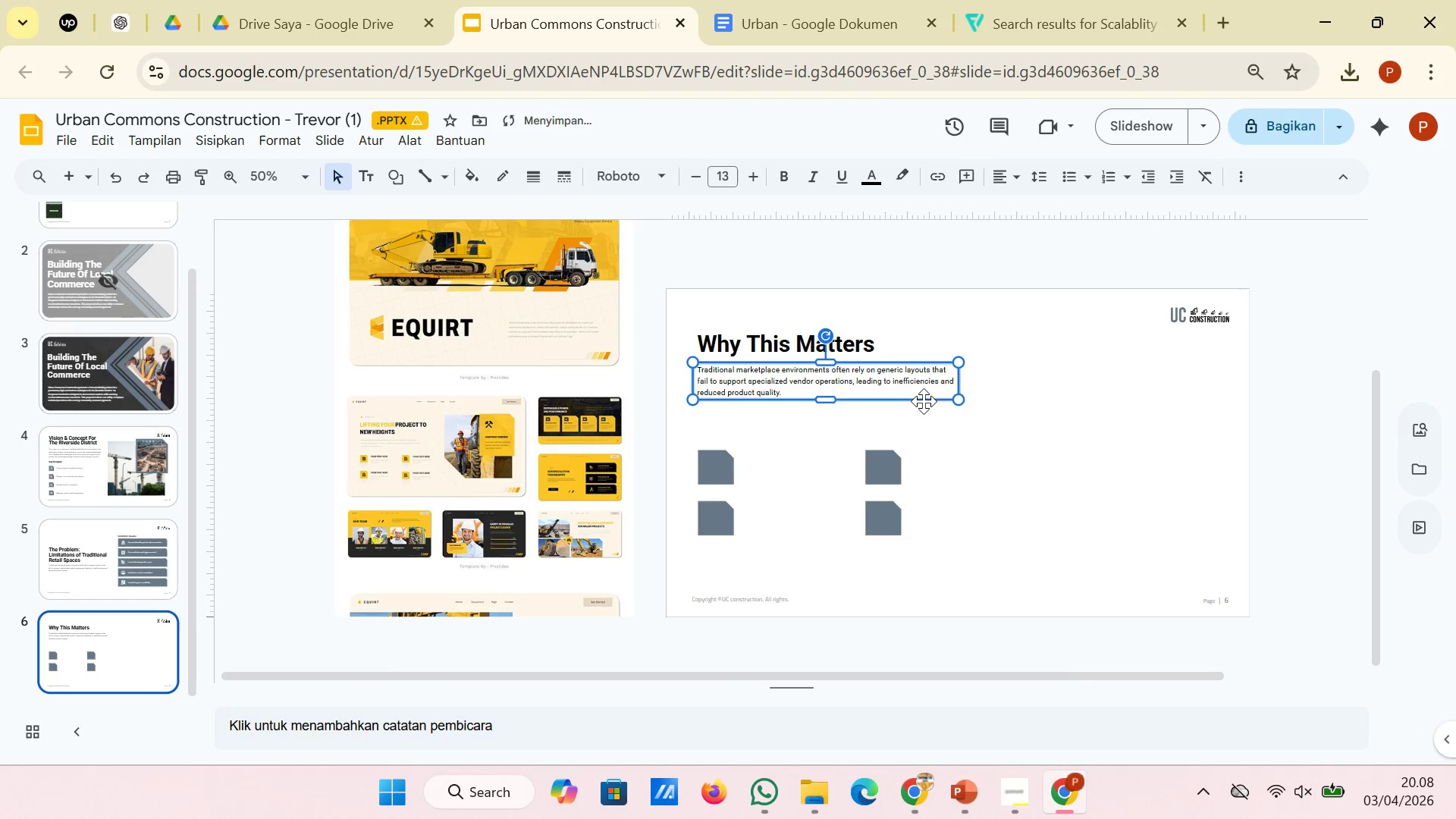 
key(ArrowUp)
 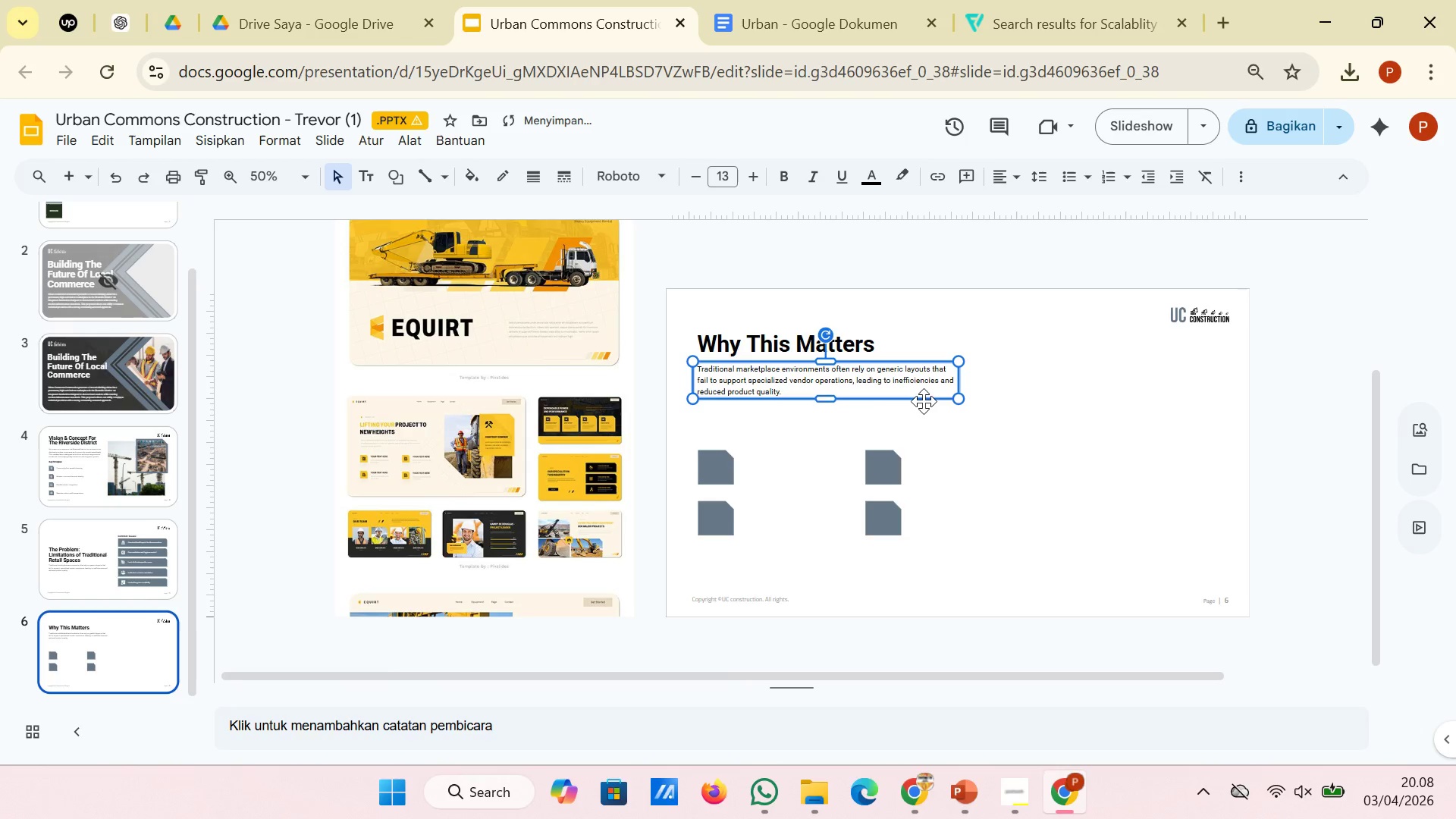 
key(ArrowUp)
 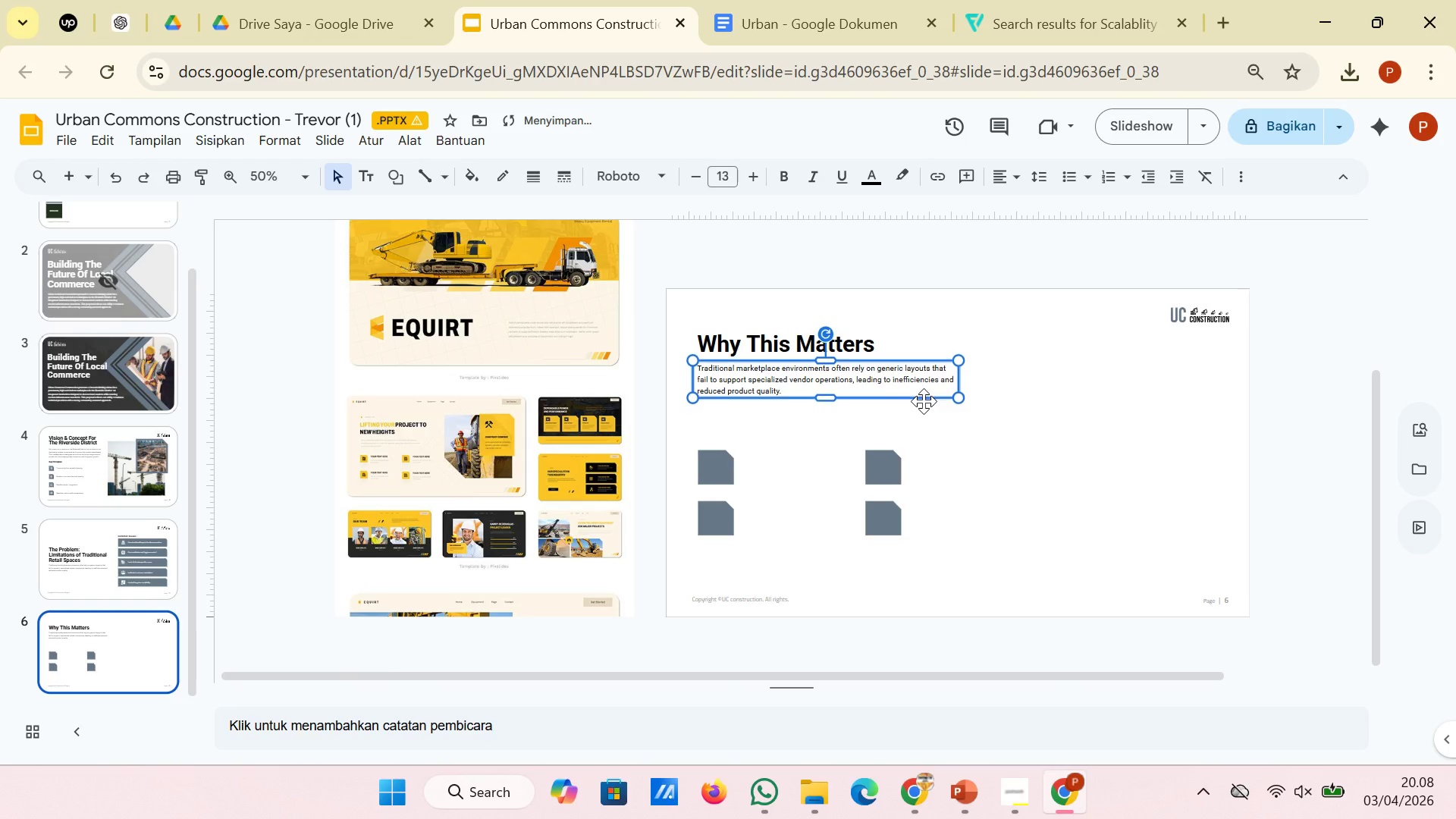 
key(ArrowUp)
 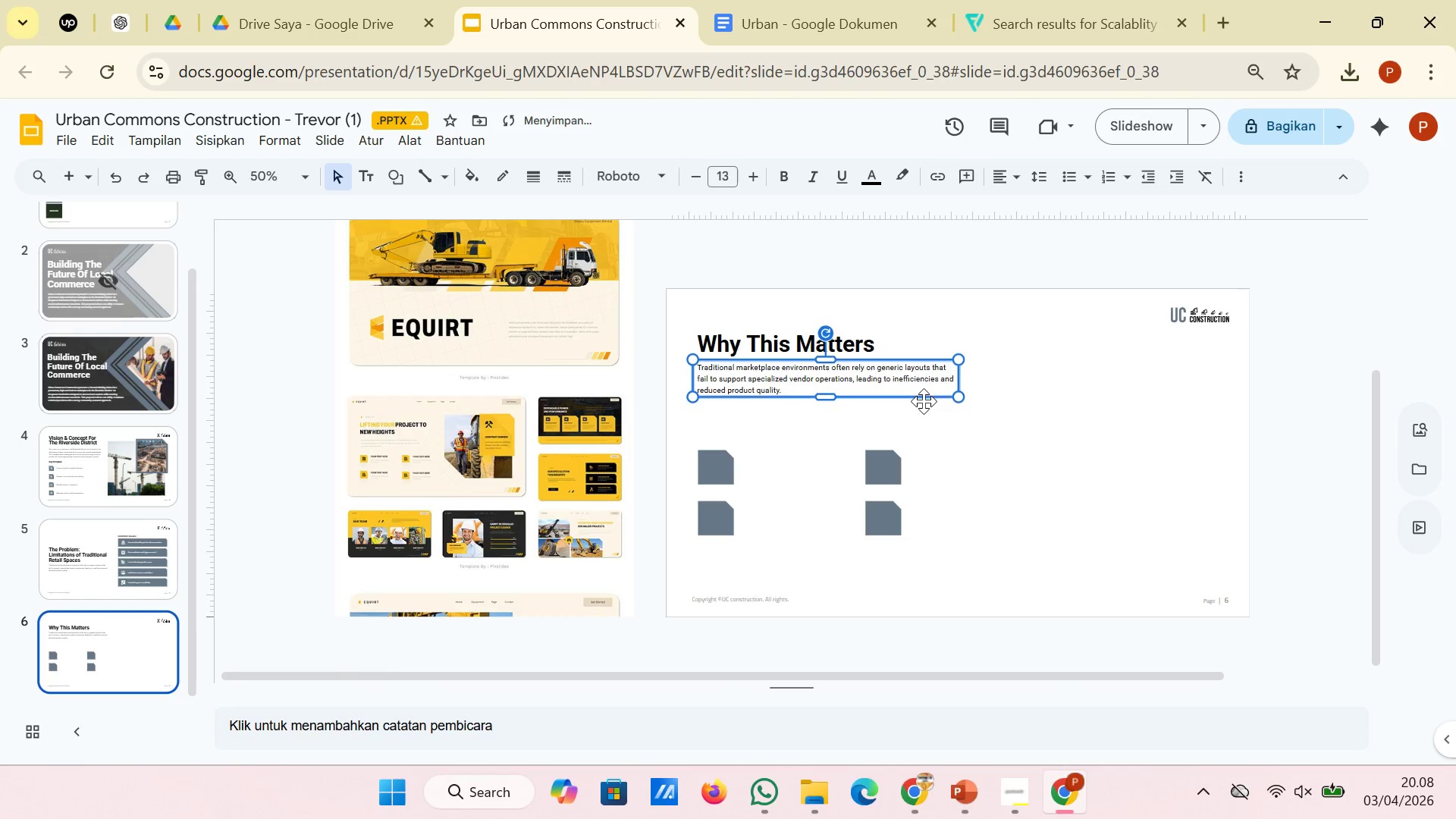 
key(ArrowUp)
 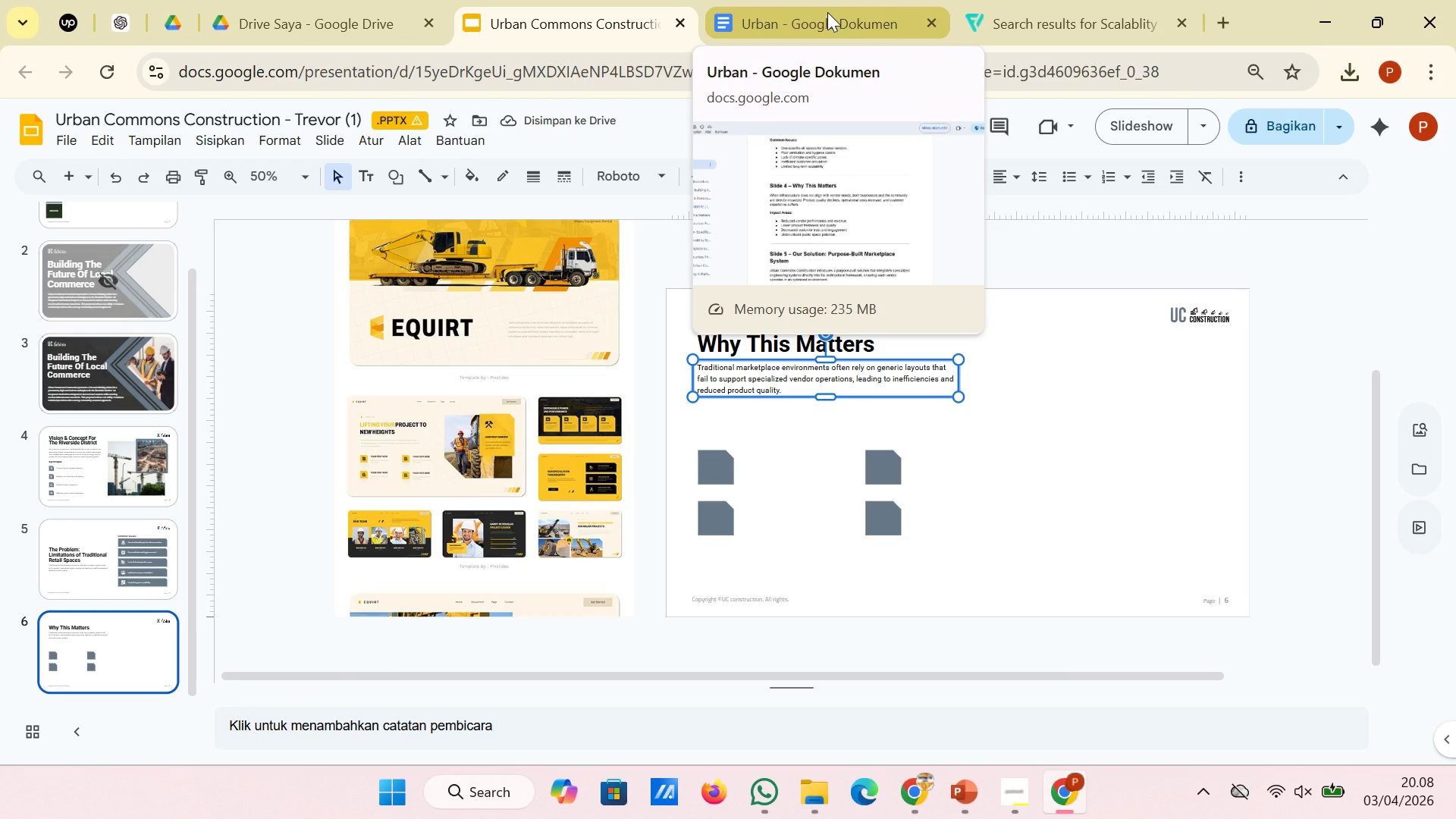 
wait(6.45)
 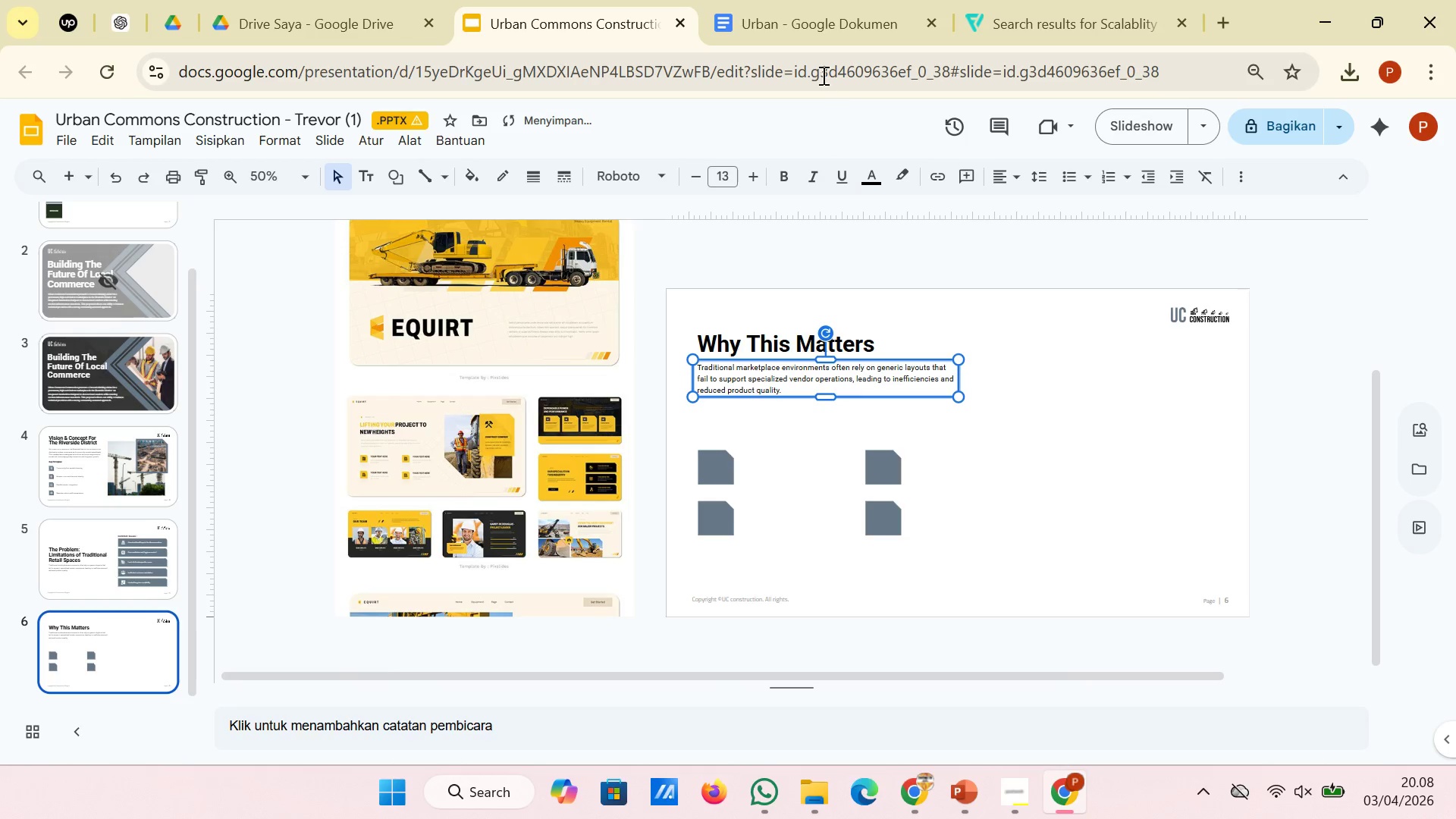 
left_click([827, 12])
 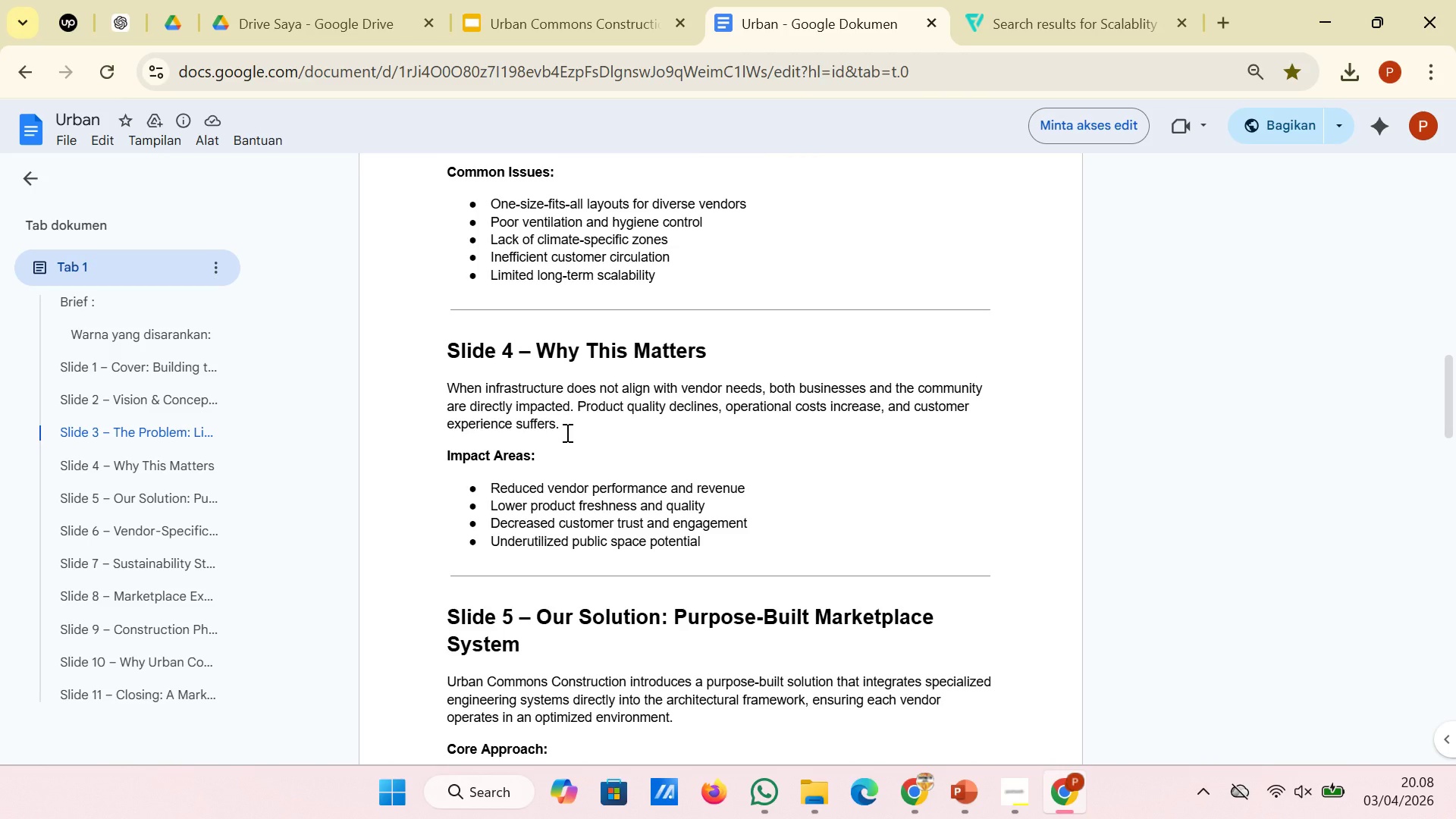 
left_click_drag(start_coordinate=[566, 432], to_coordinate=[444, 395])
 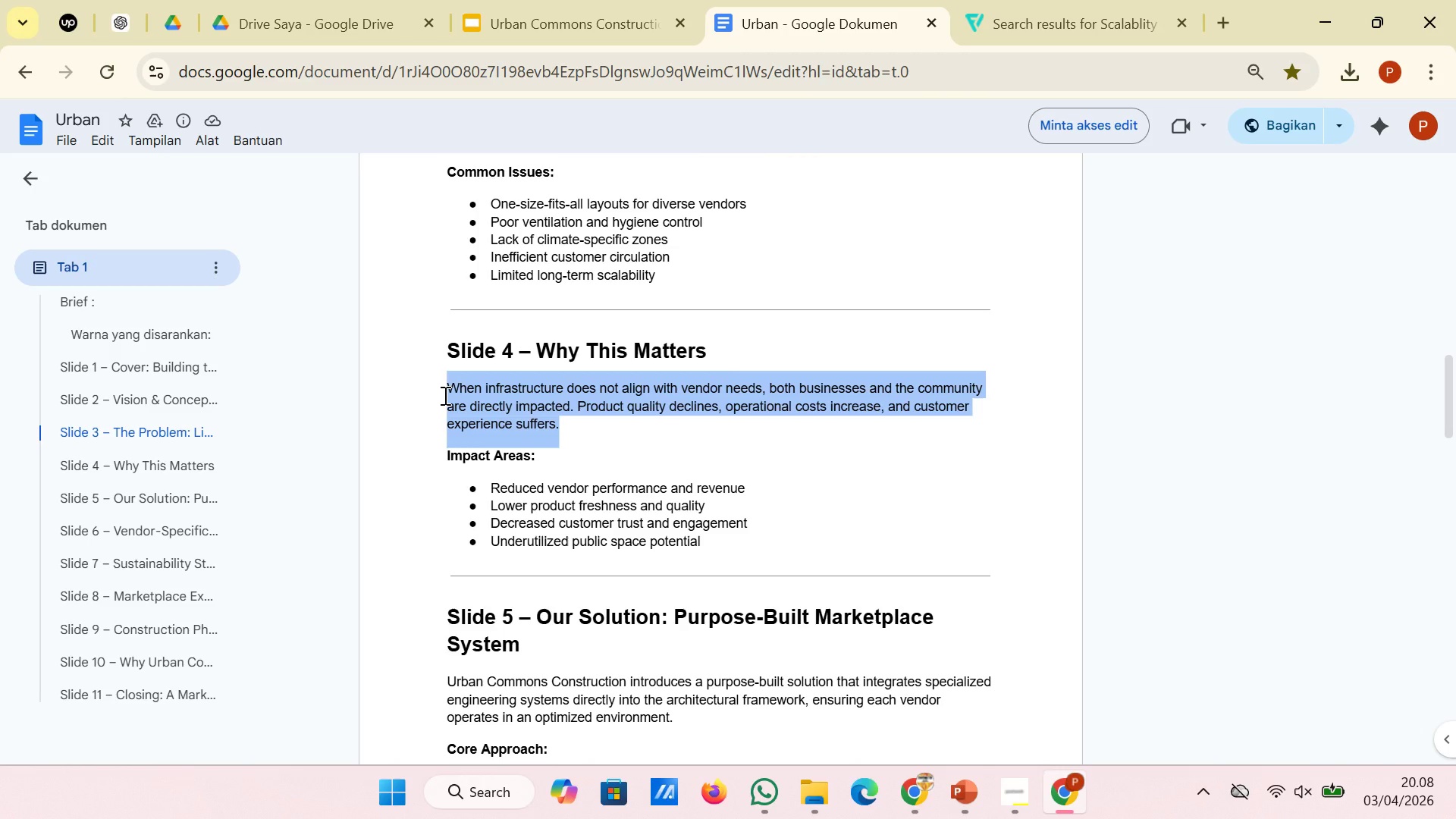 
key(Control+C)
 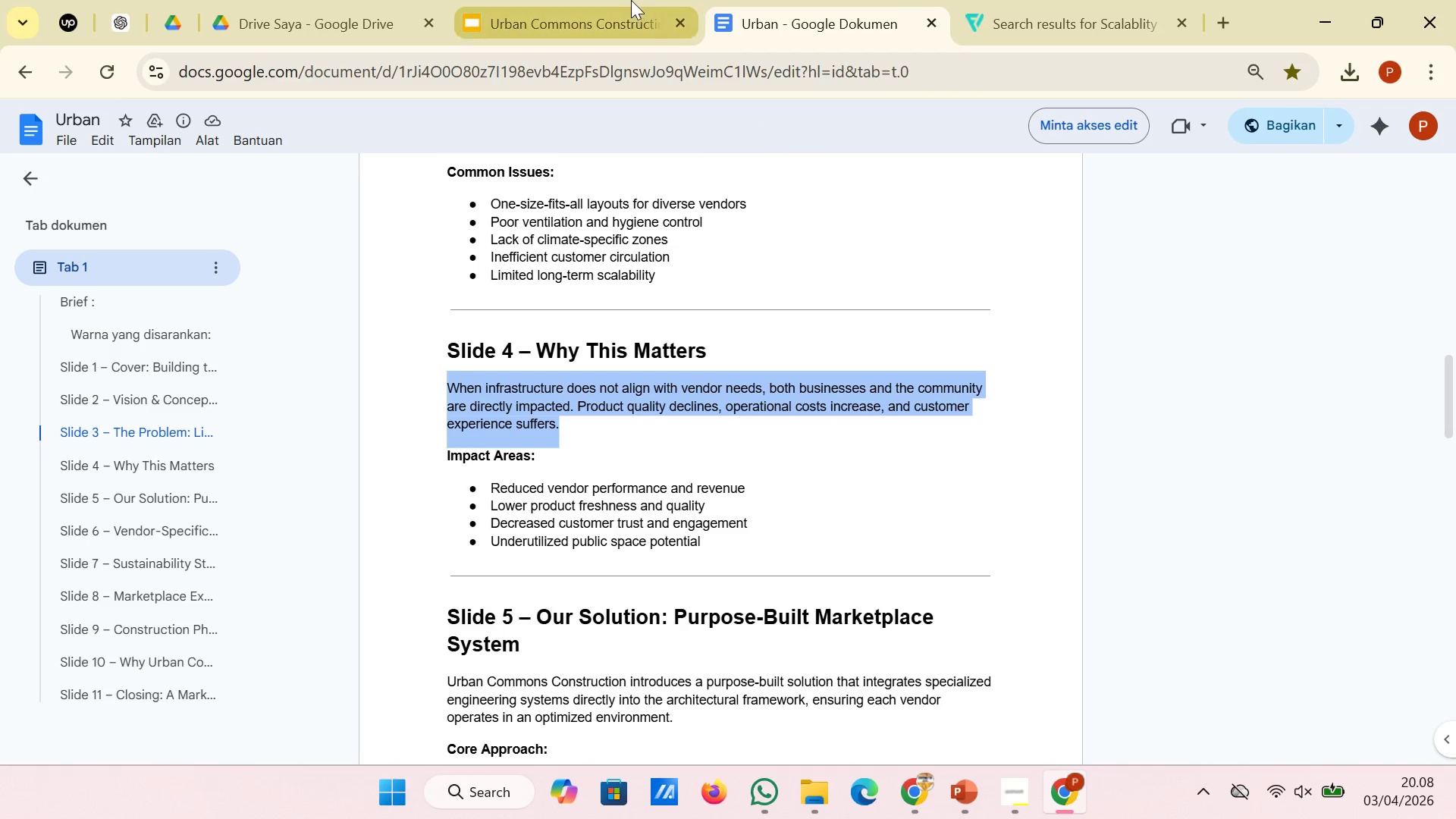 
left_click([623, 0])
 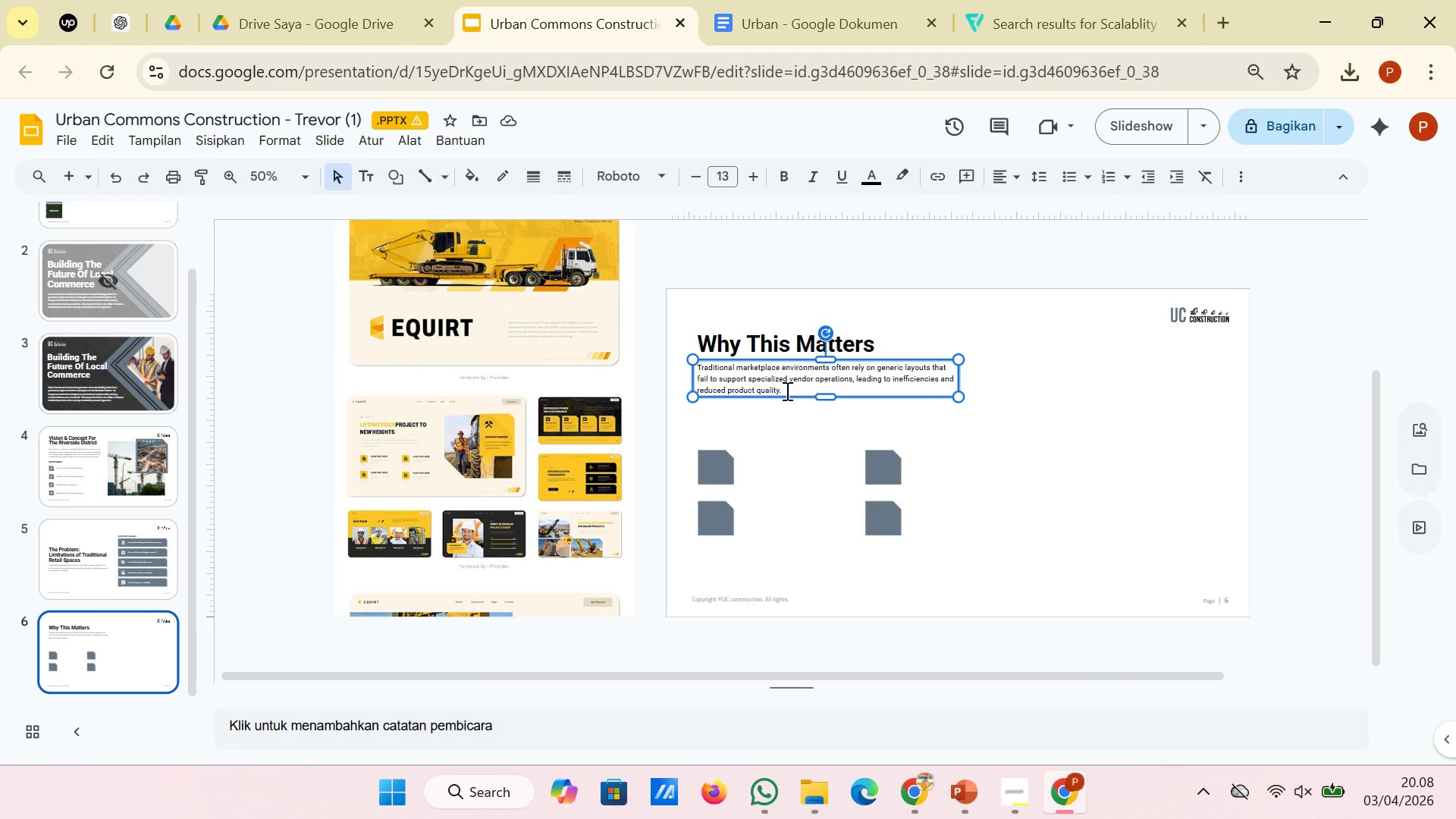 
left_click_drag(start_coordinate=[785, 391], to_coordinate=[696, 369])
 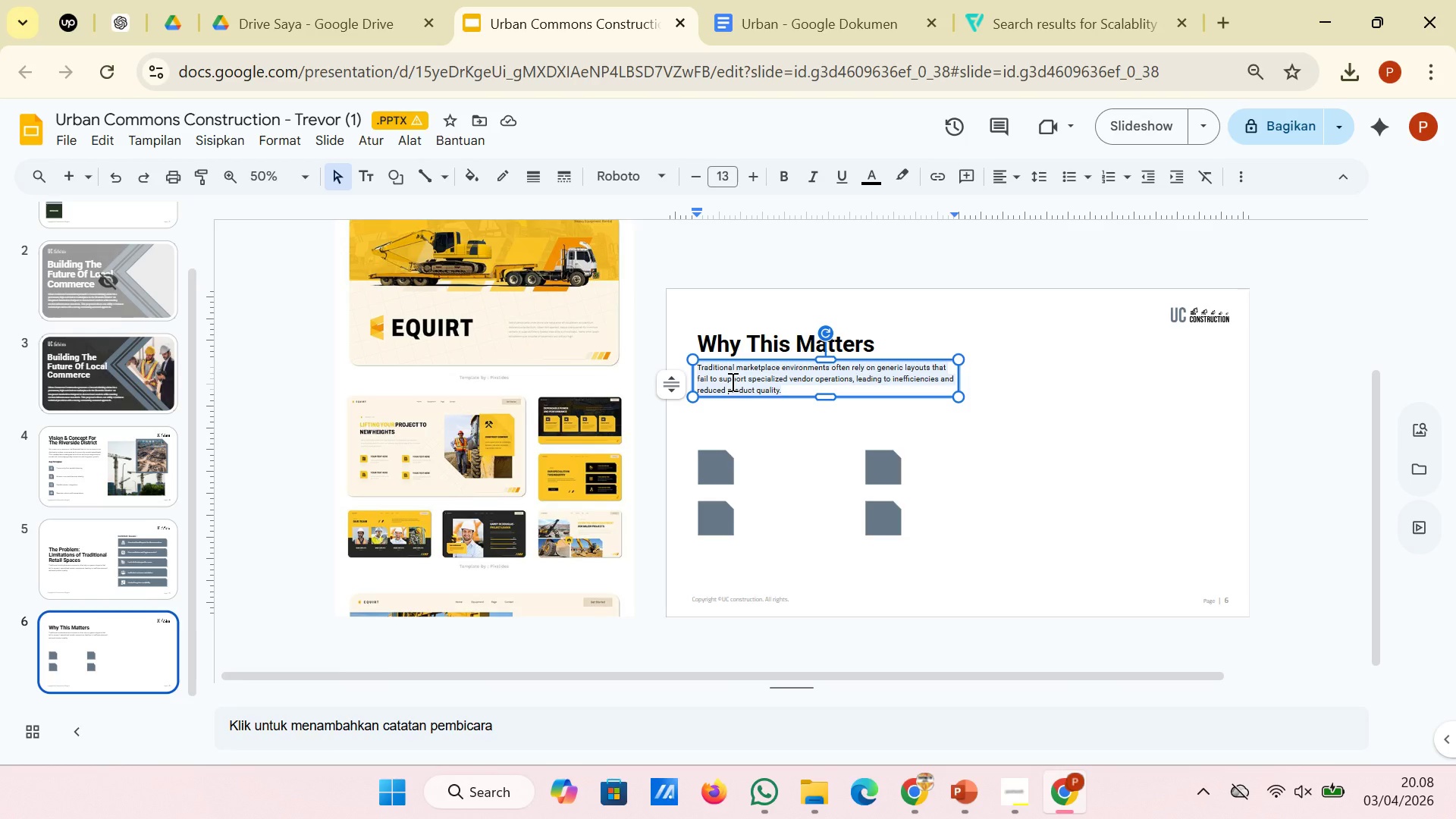 
right_click([731, 381])
 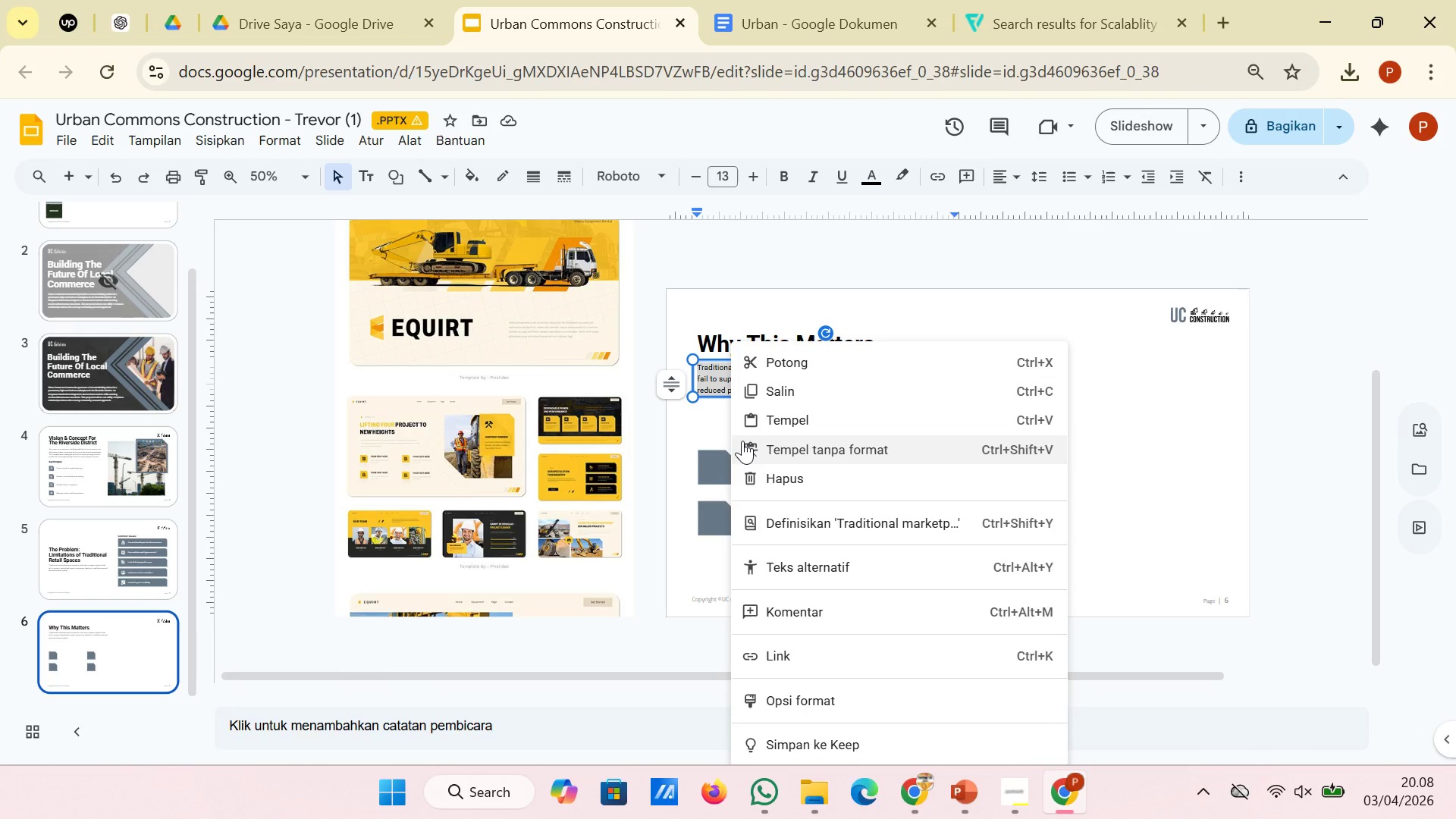 
left_click([742, 441])
 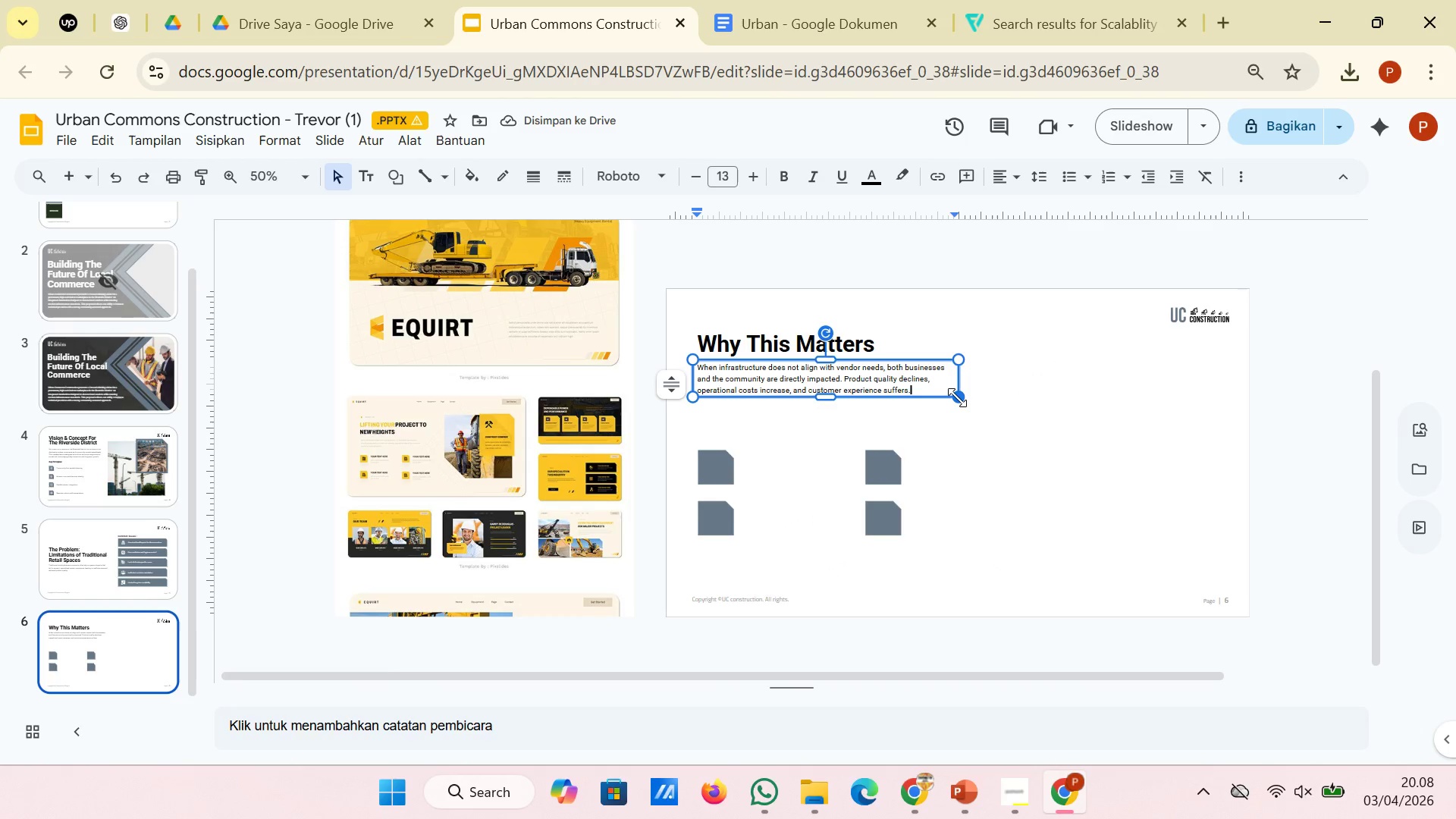 
left_click_drag(start_coordinate=[957, 397], to_coordinate=[879, 407])
 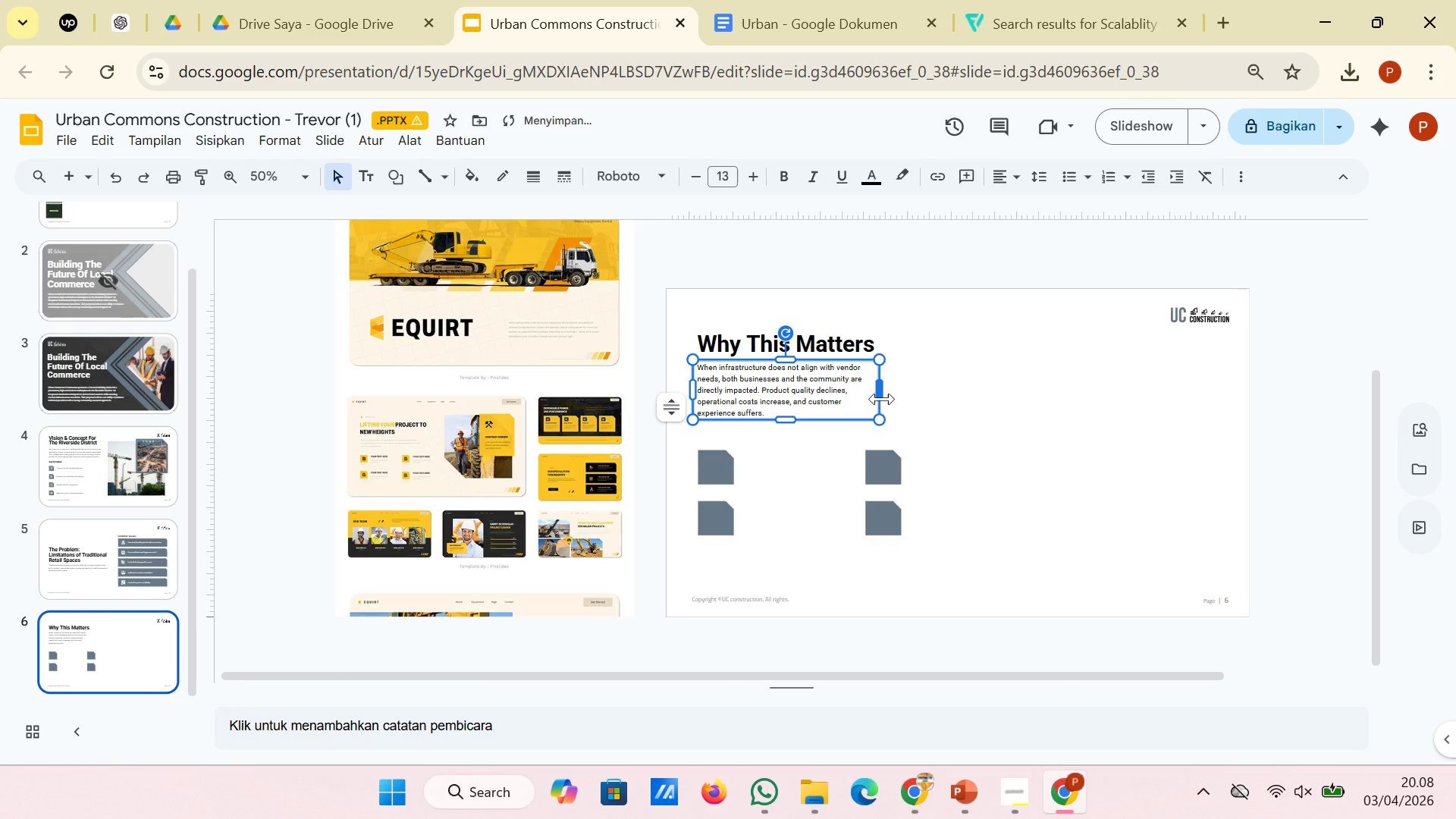 
left_click_drag(start_coordinate=[884, 399], to_coordinate=[892, 399])
 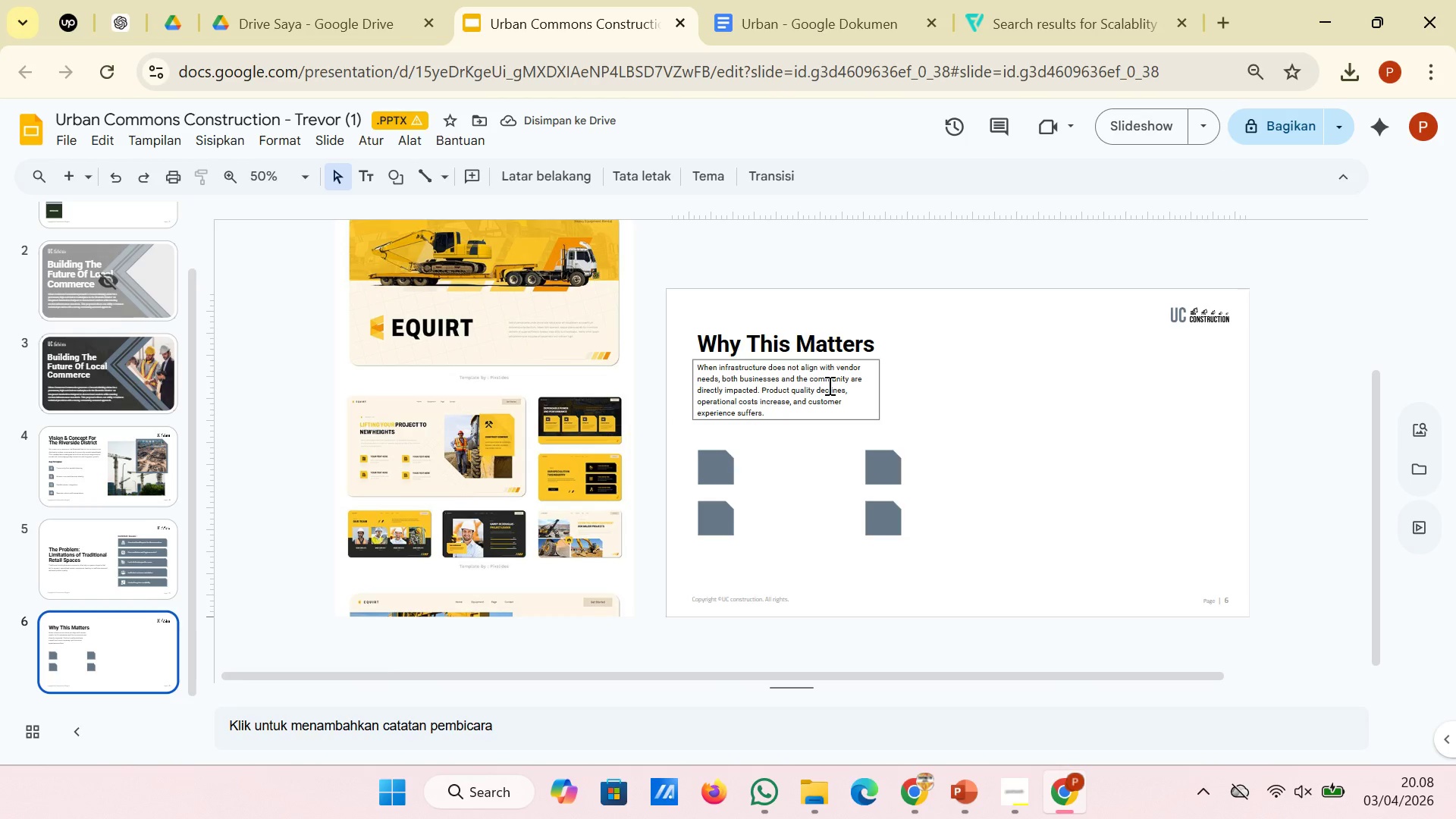 
left_click([828, 385])
 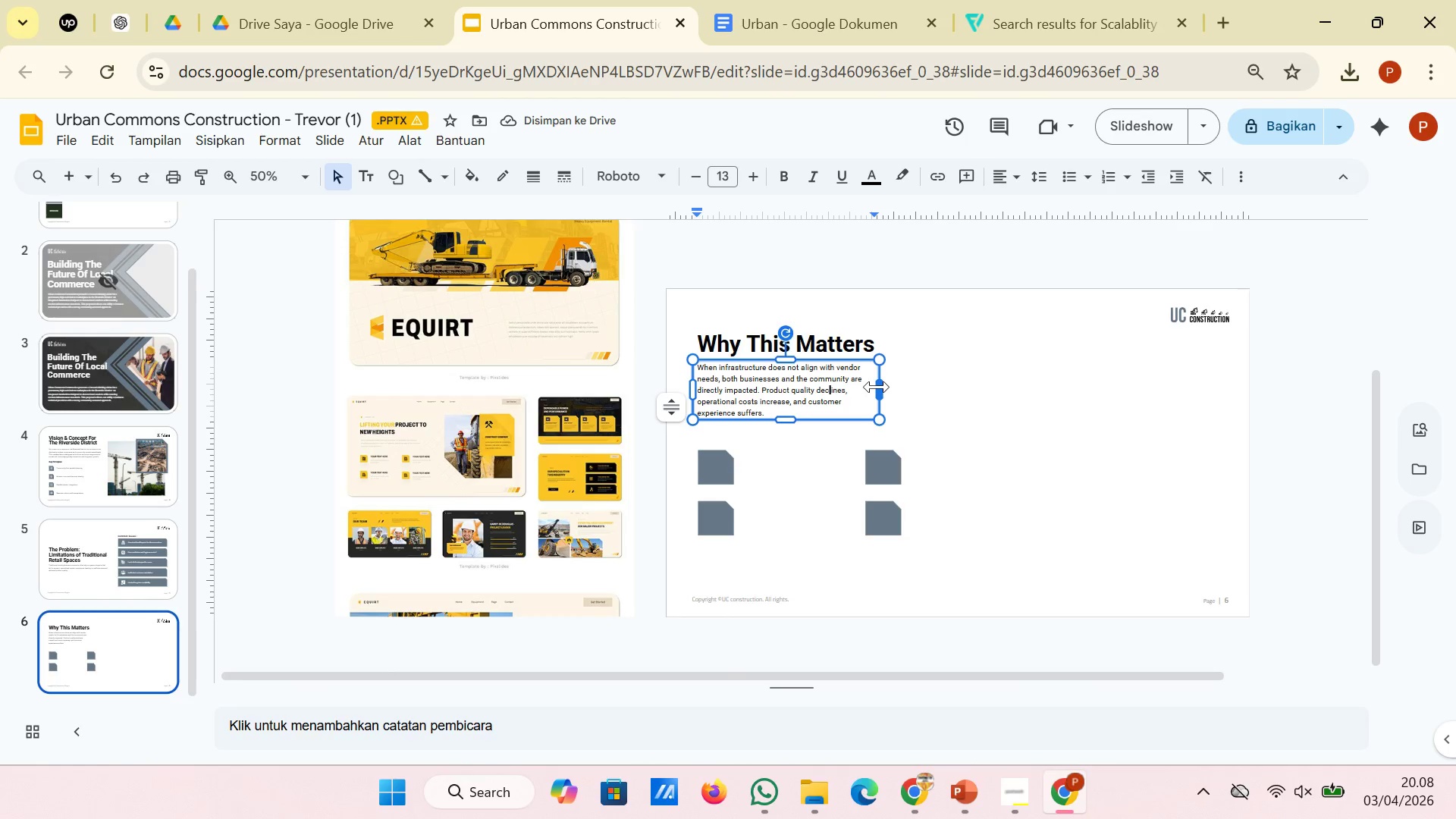 
left_click_drag(start_coordinate=[878, 387], to_coordinate=[868, 387])
 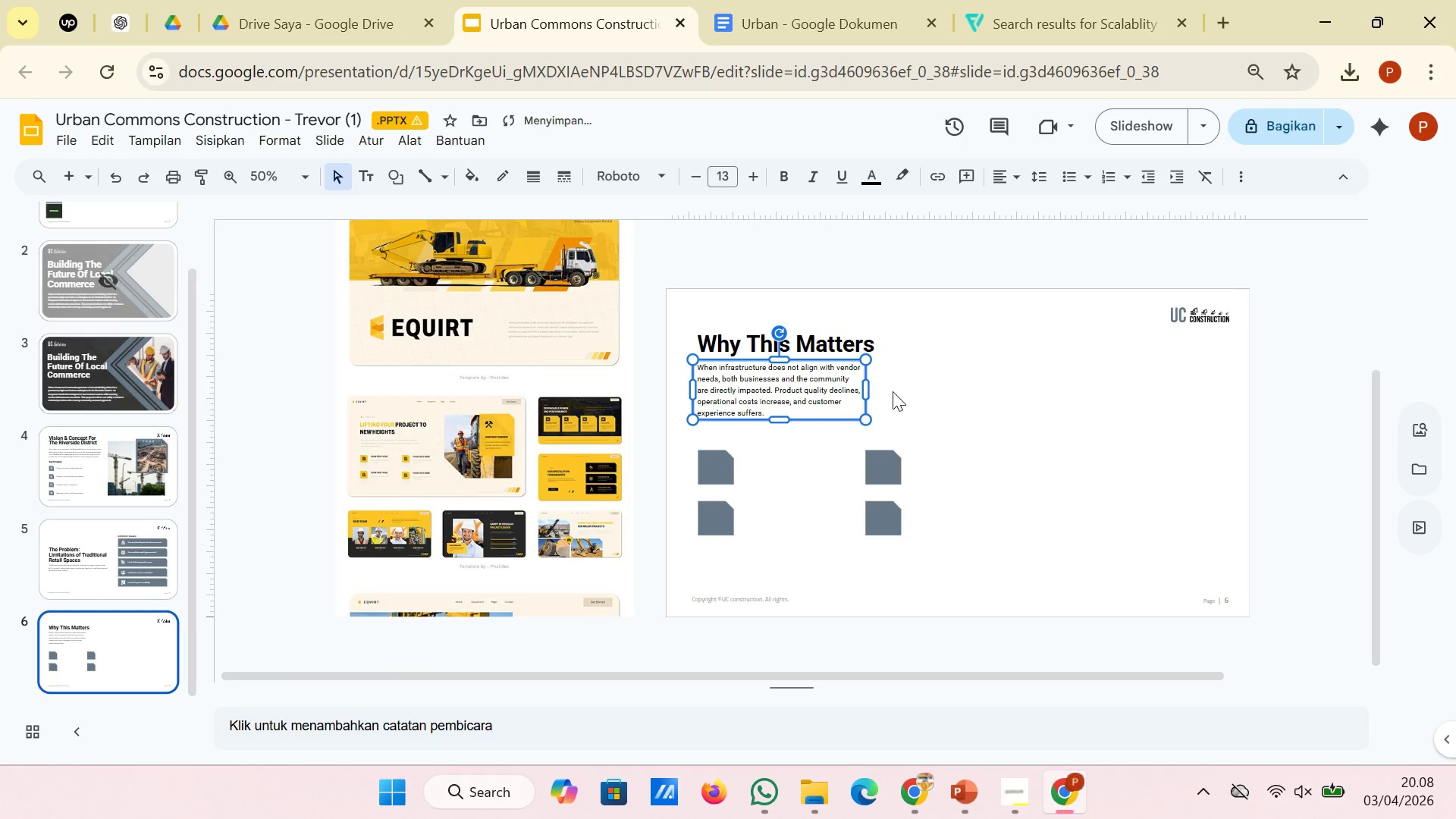 
left_click([893, 391])
 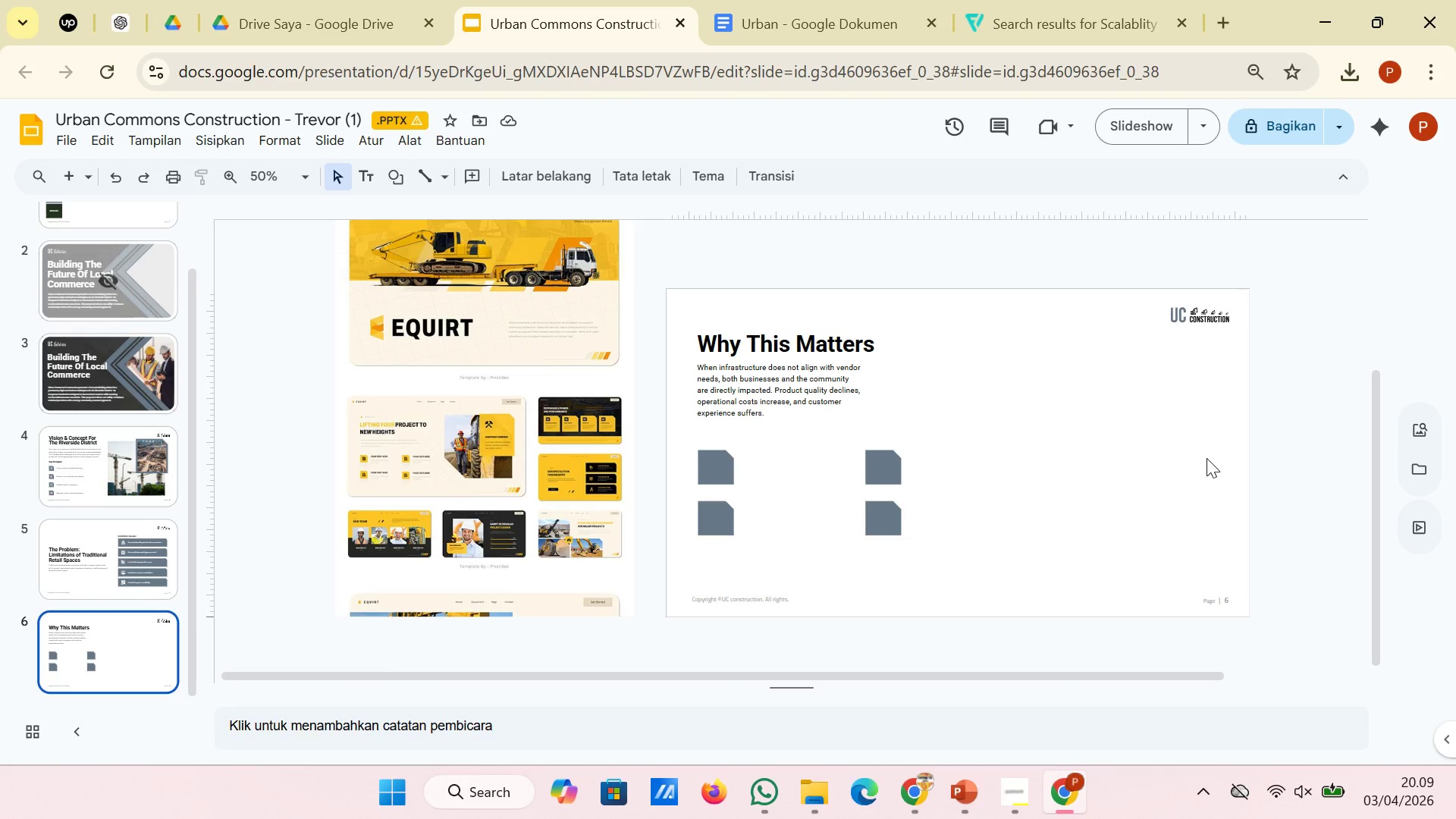 
wait(16.34)
 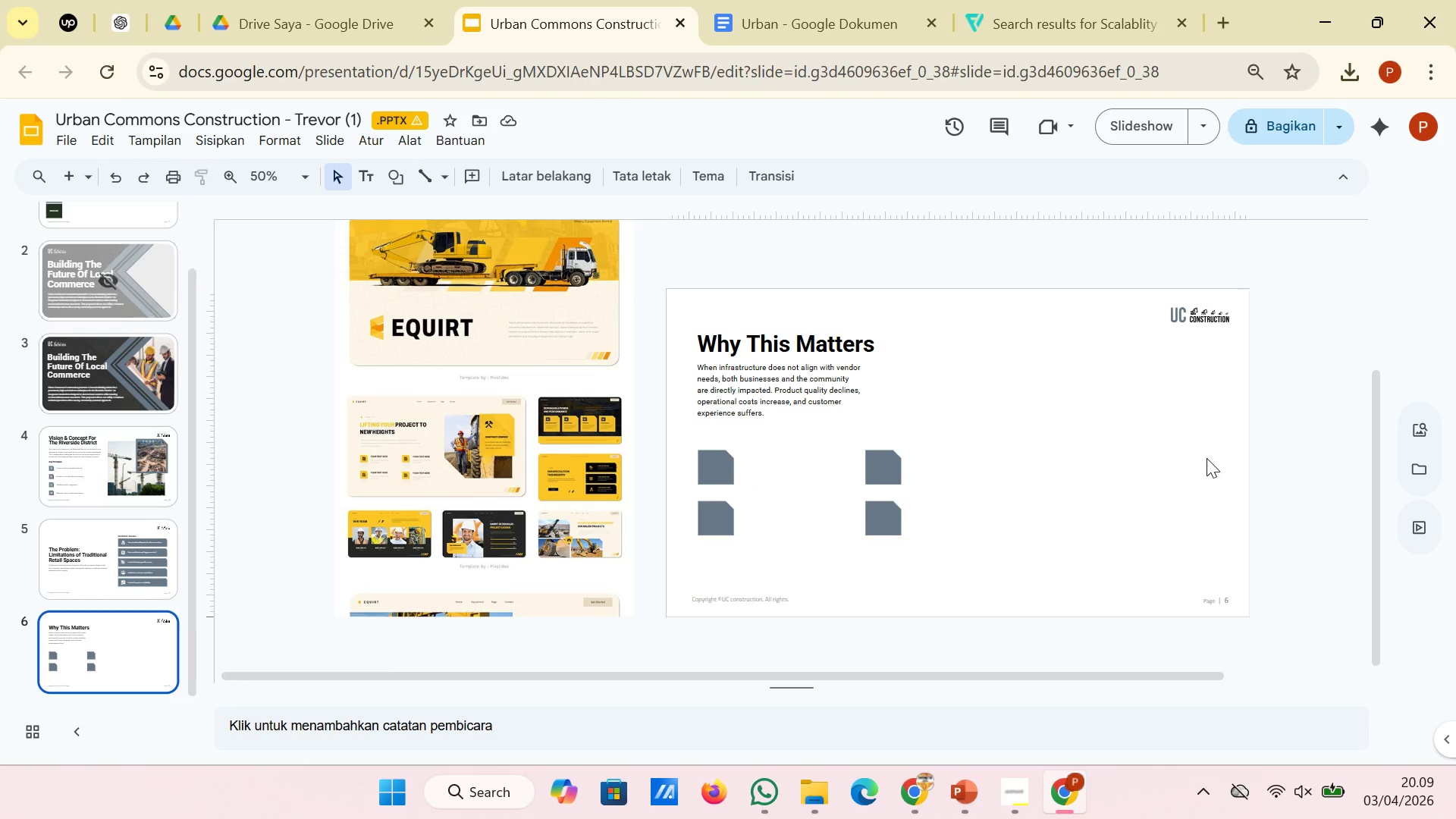 
left_click_drag(start_coordinate=[671, 435], to_coordinate=[931, 579])
 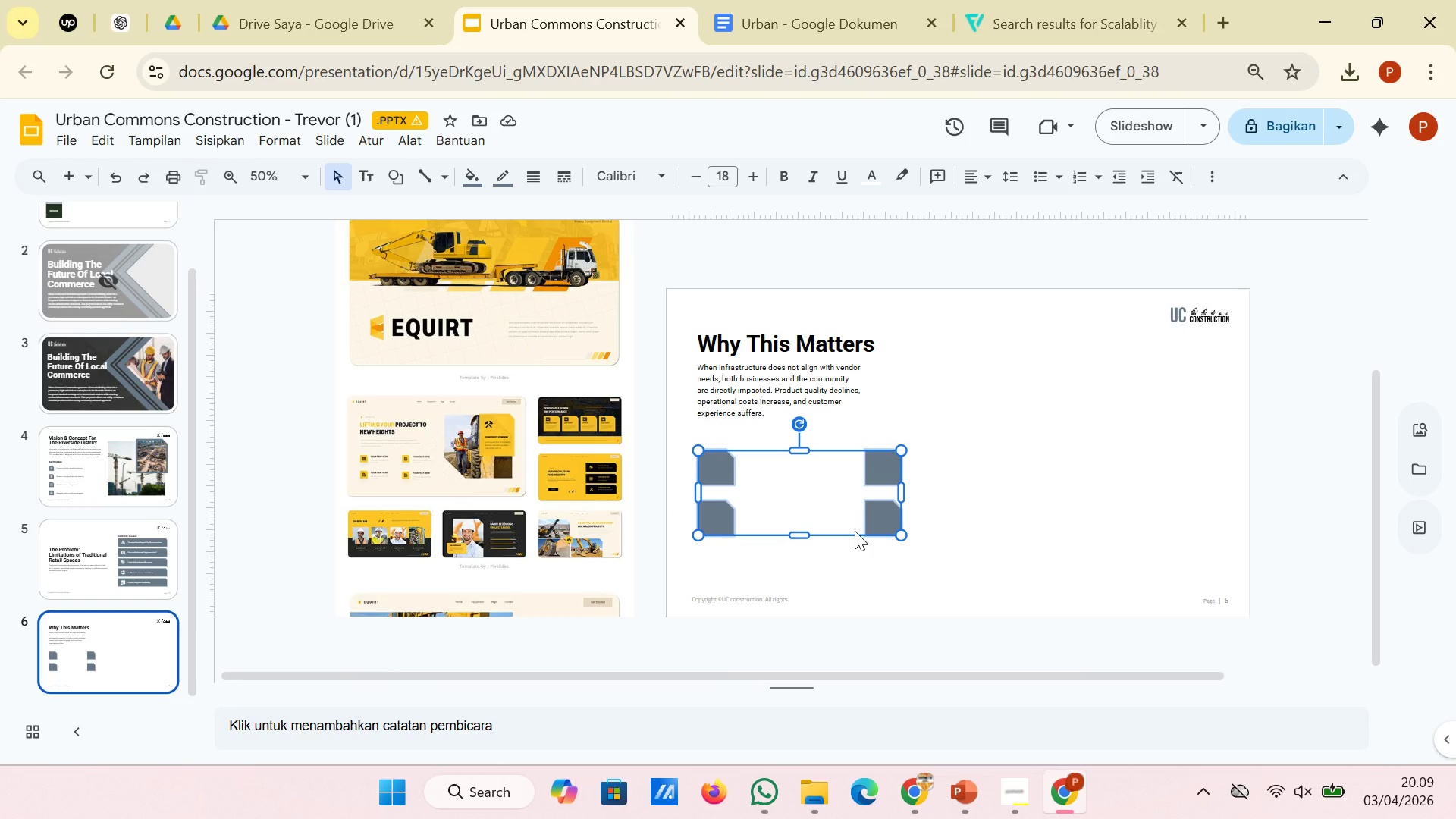 
left_click_drag(start_coordinate=[854, 531], to_coordinate=[961, 469])
 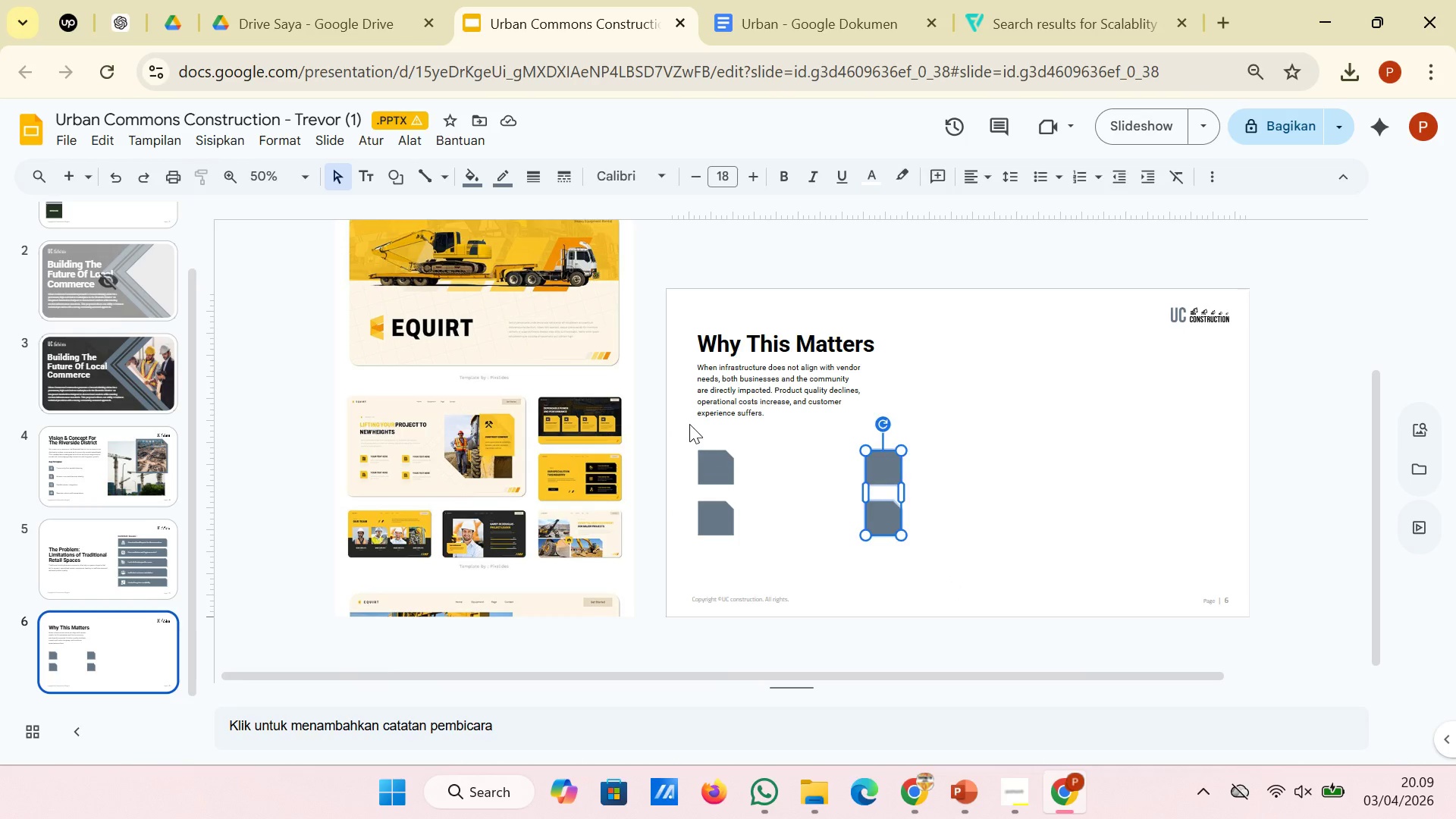 
left_click([689, 424])
 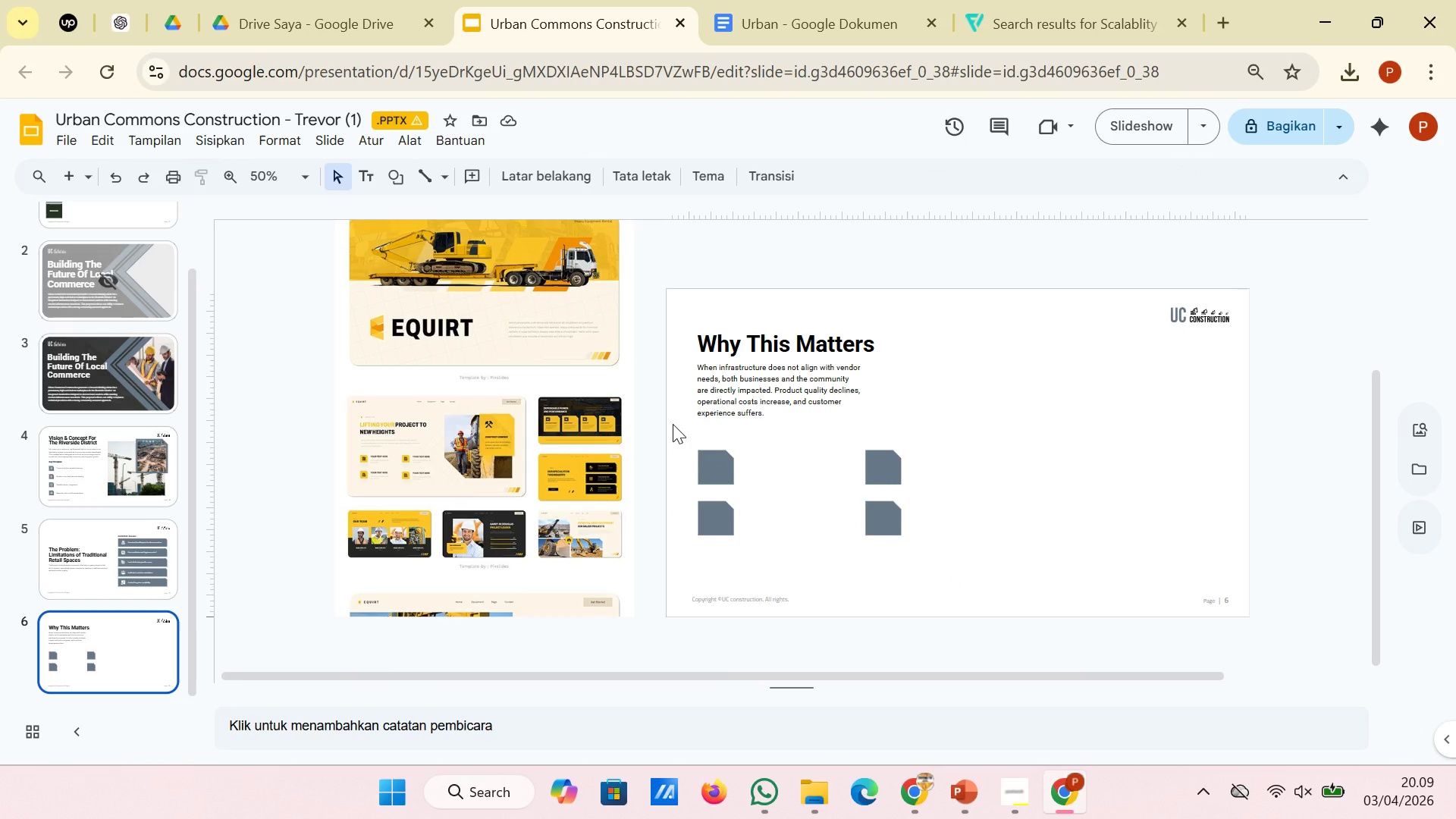 
left_click_drag(start_coordinate=[673, 424], to_coordinate=[938, 596])
 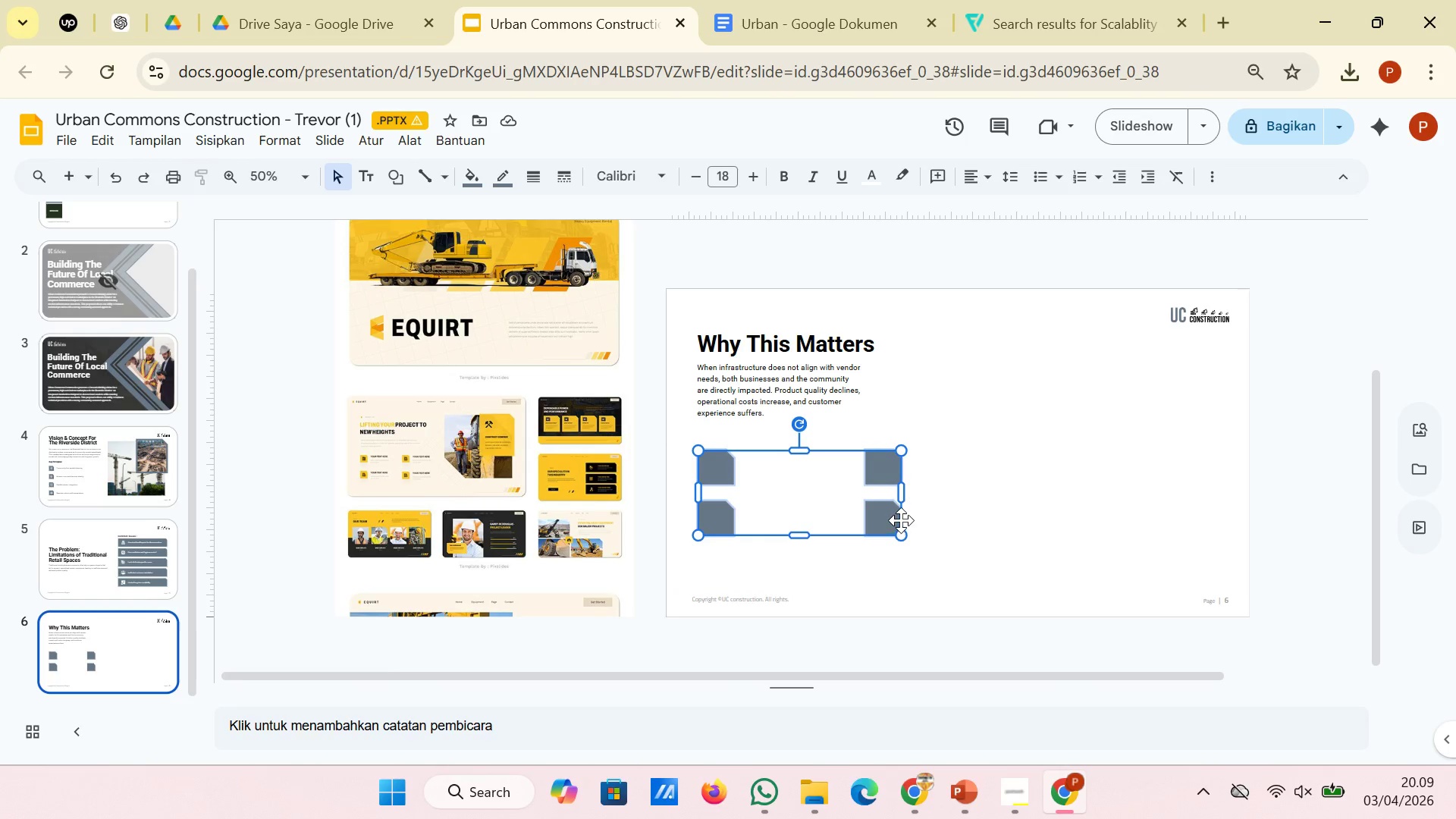 
left_click_drag(start_coordinate=[901, 520], to_coordinate=[1111, 408])
 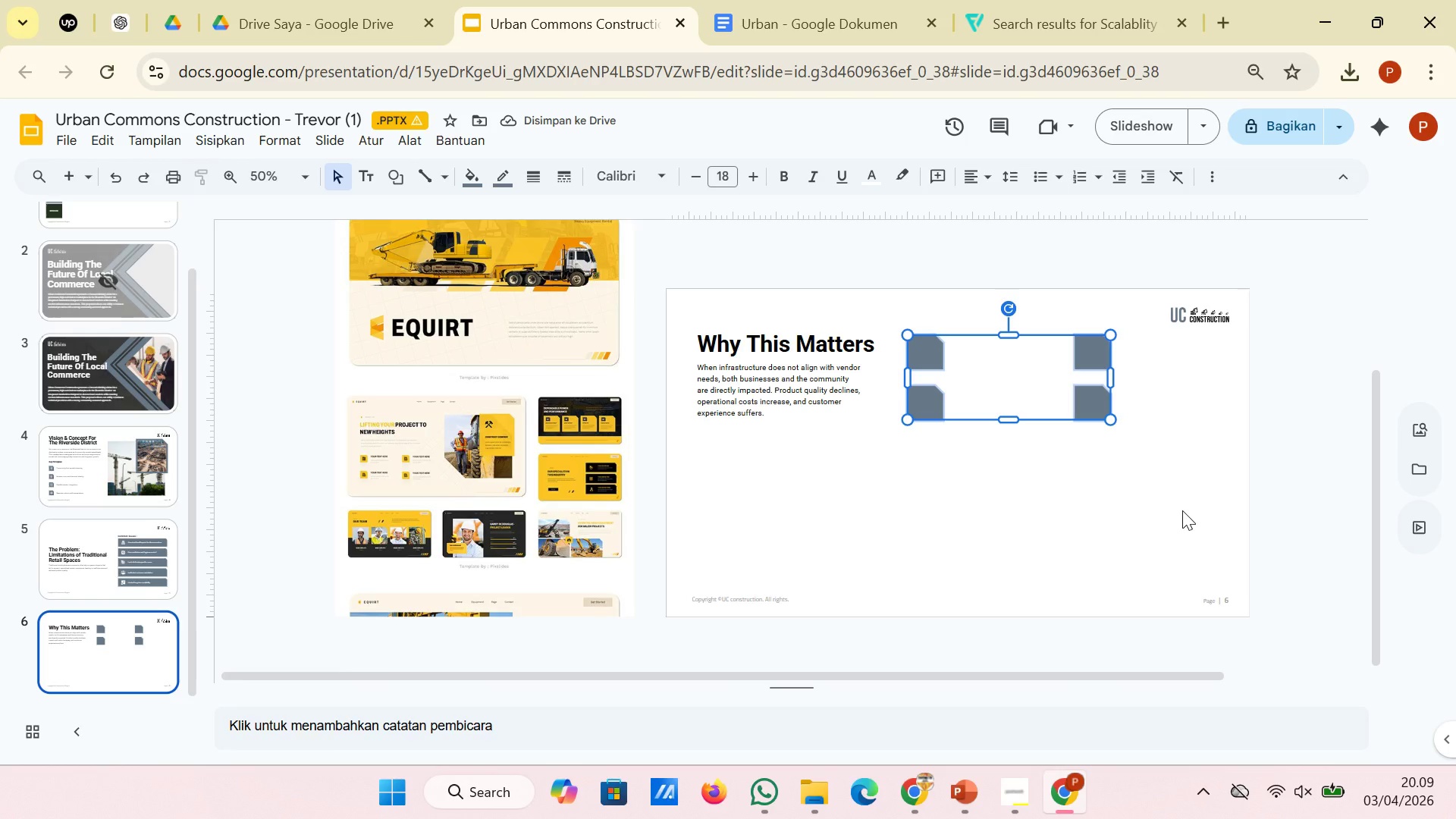 
left_click([1182, 510])
 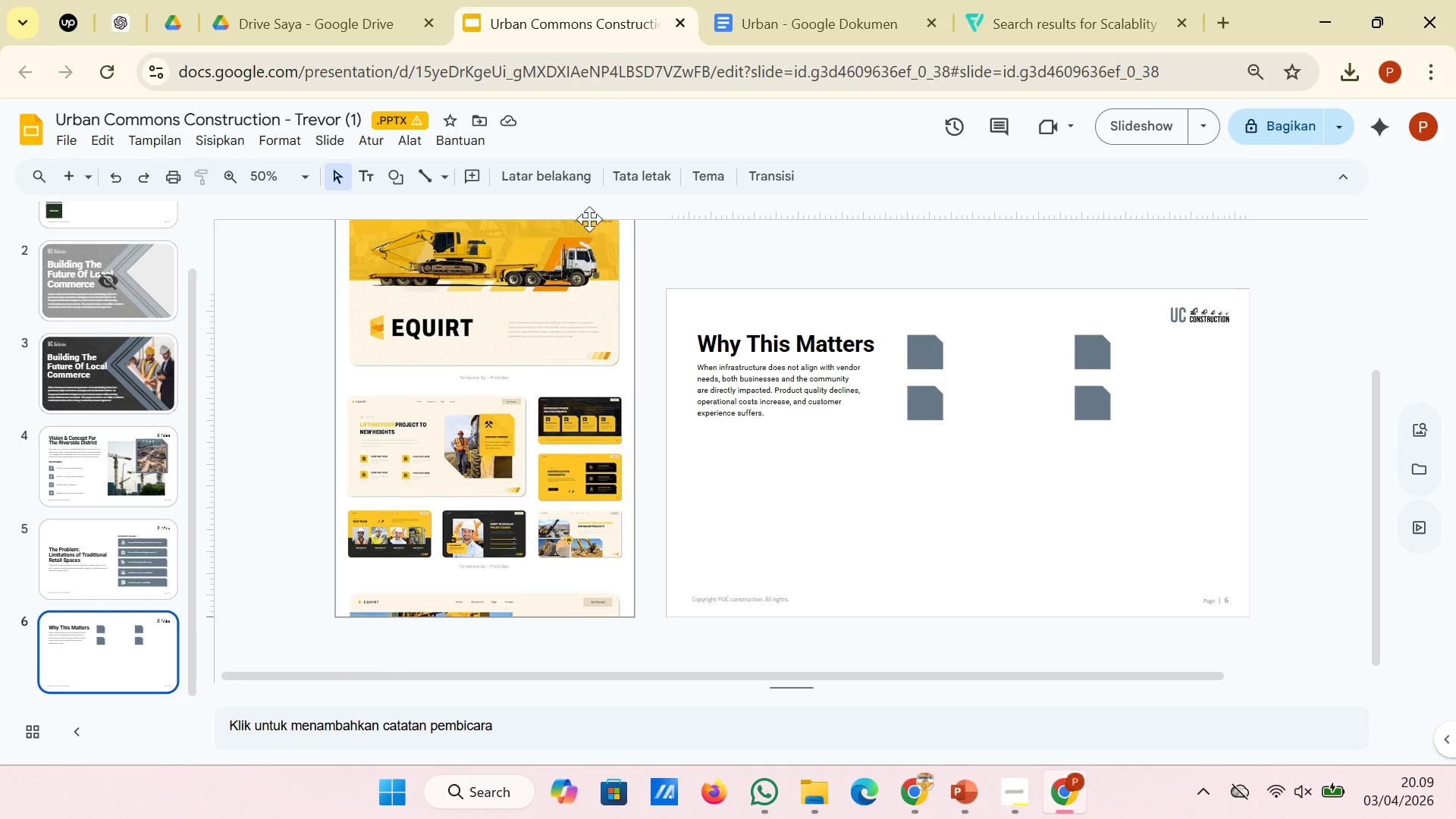 
wait(7.03)
 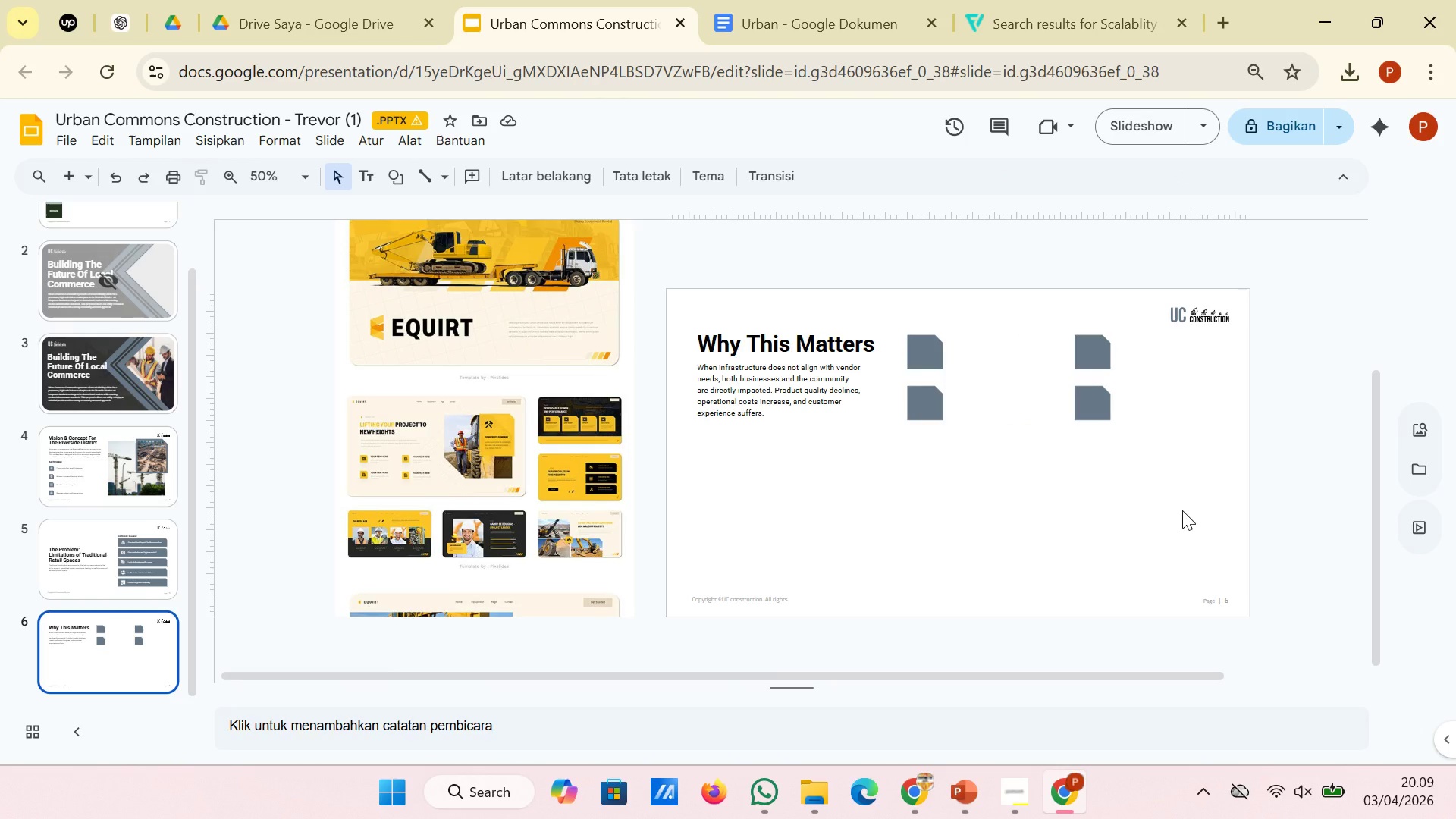 
left_click([397, 181])
 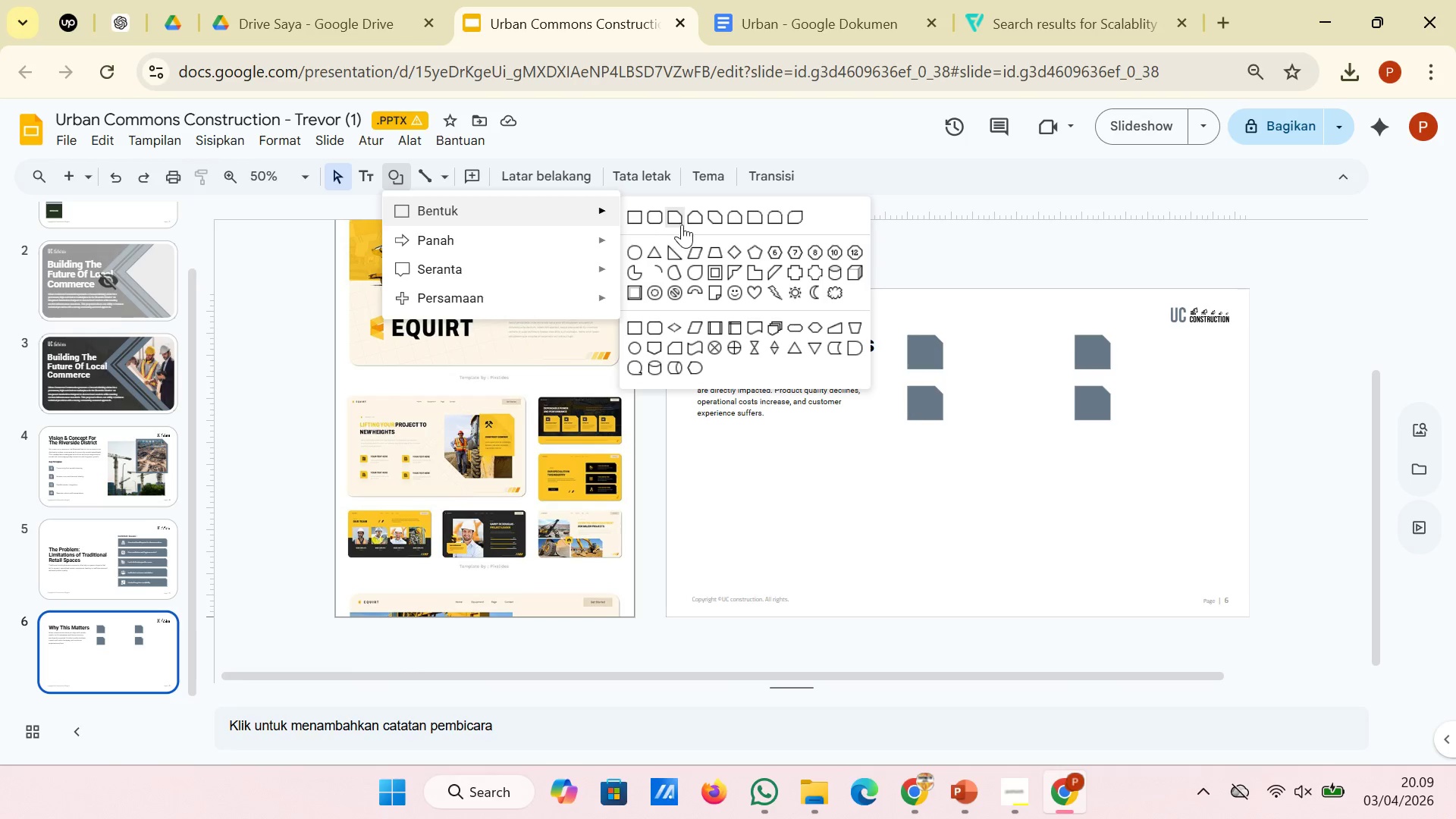 
left_click([682, 224])
 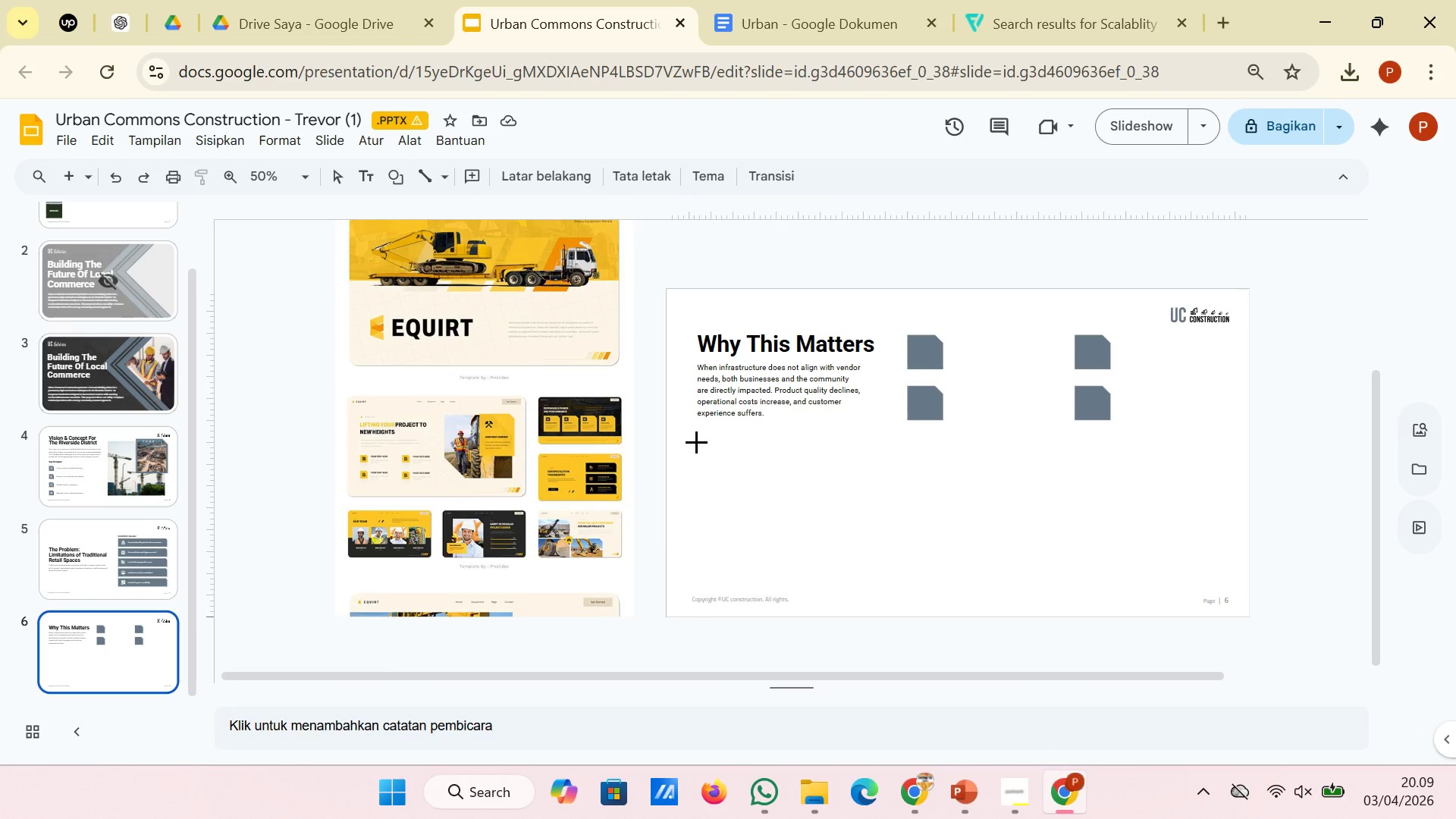 
wait(5.91)
 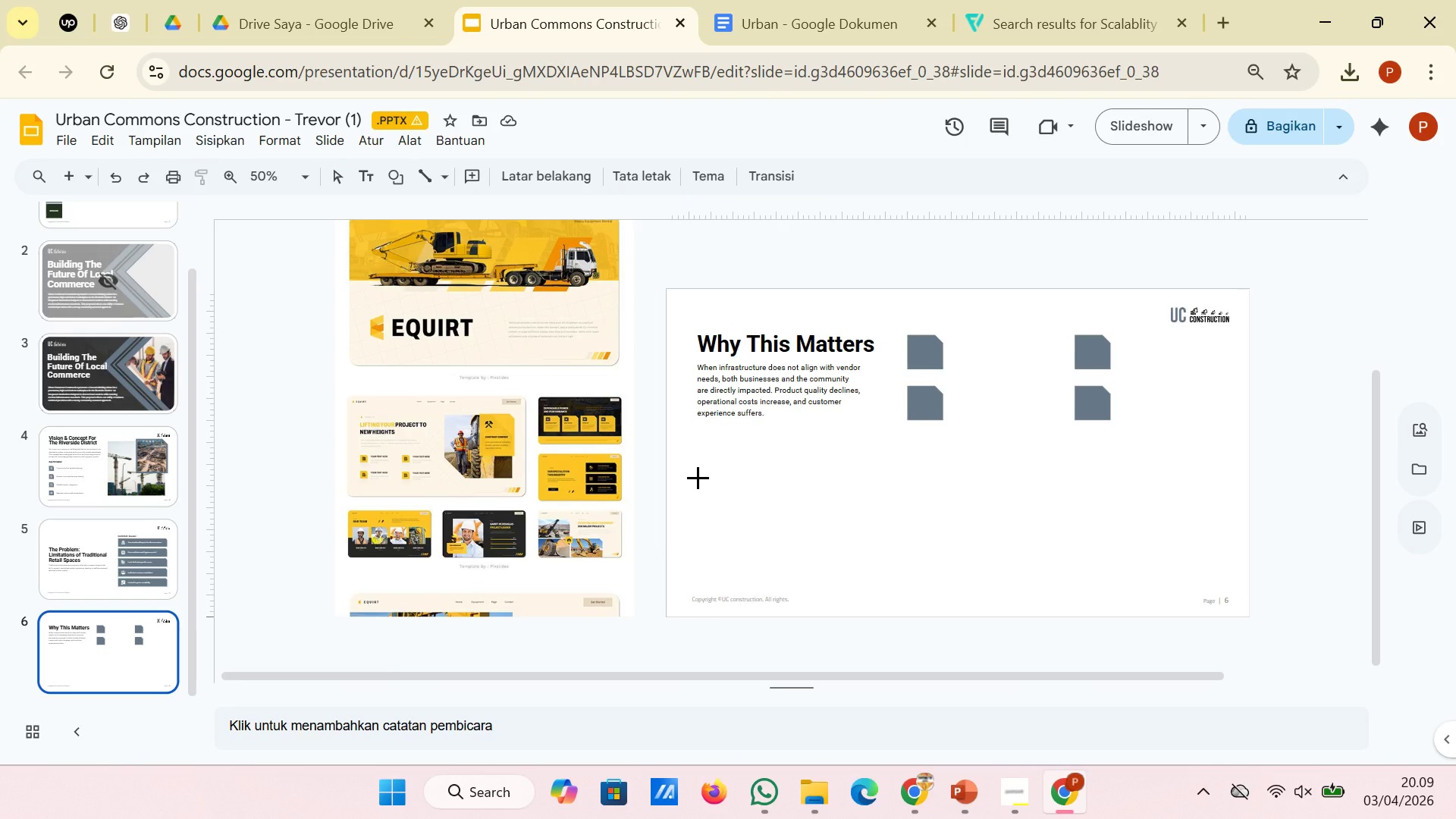 
left_click_drag(start_coordinate=[697, 441], to_coordinate=[1219, 575])
 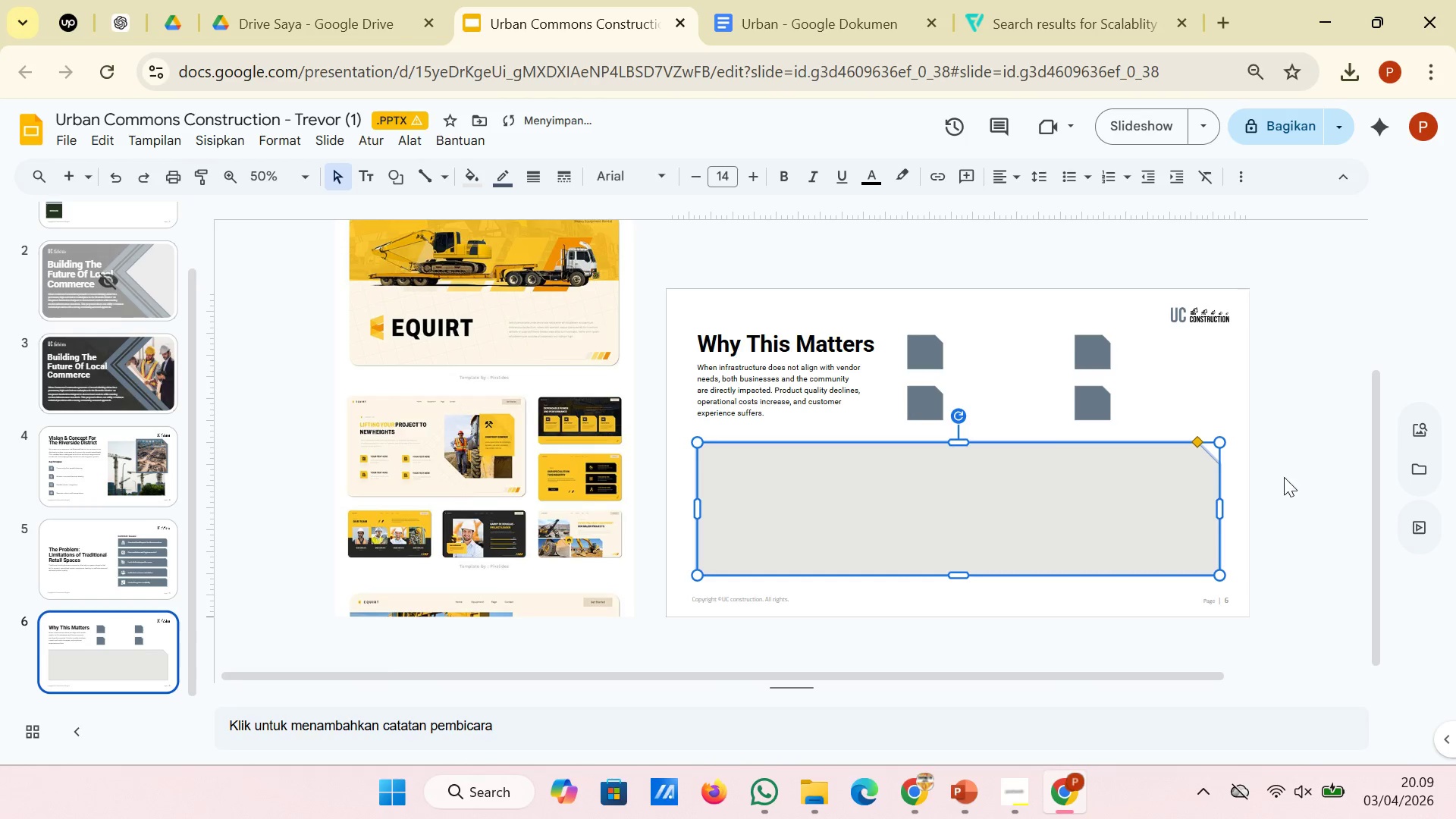 
left_click([1296, 451])
 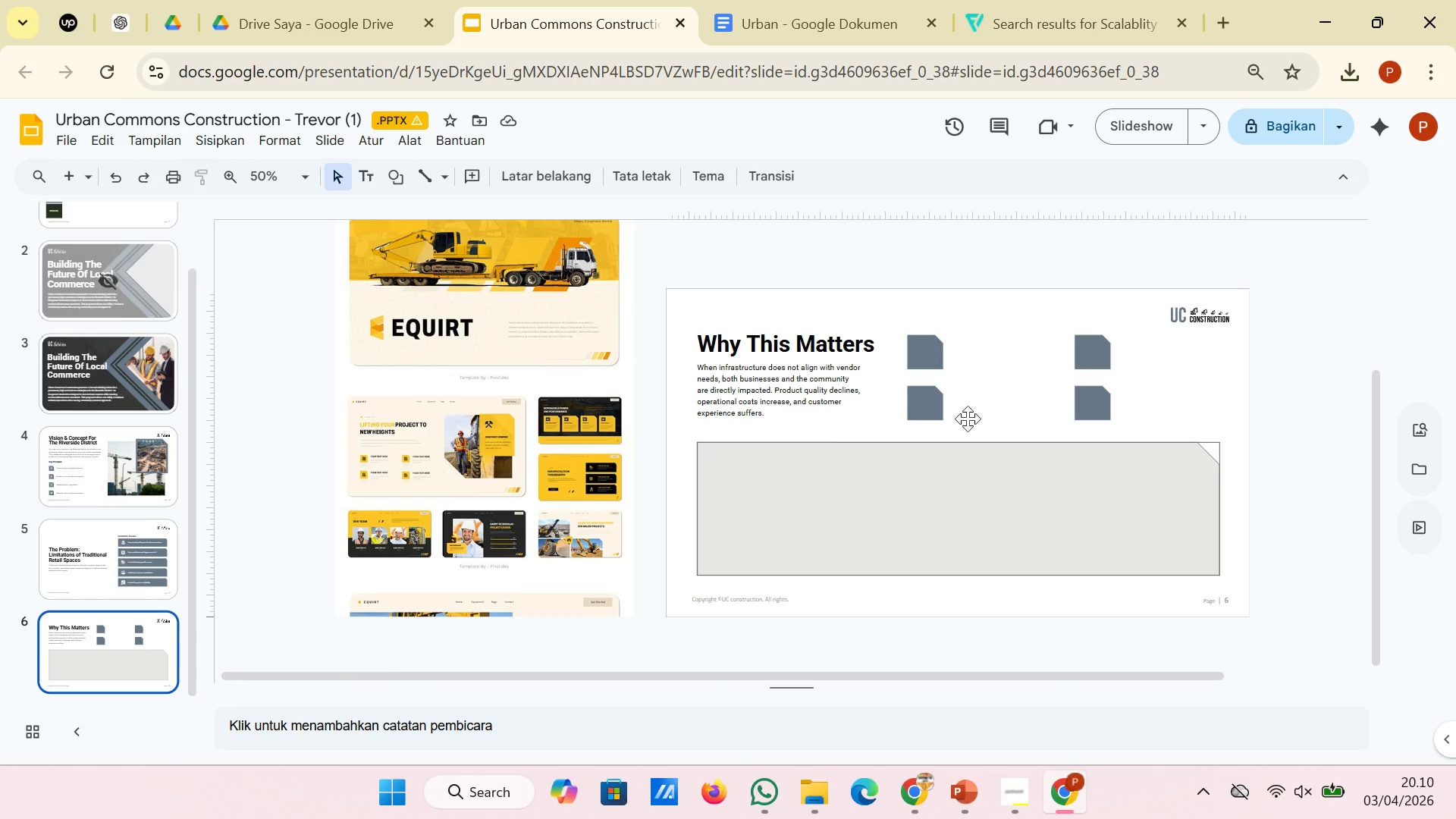 
wait(20.91)
 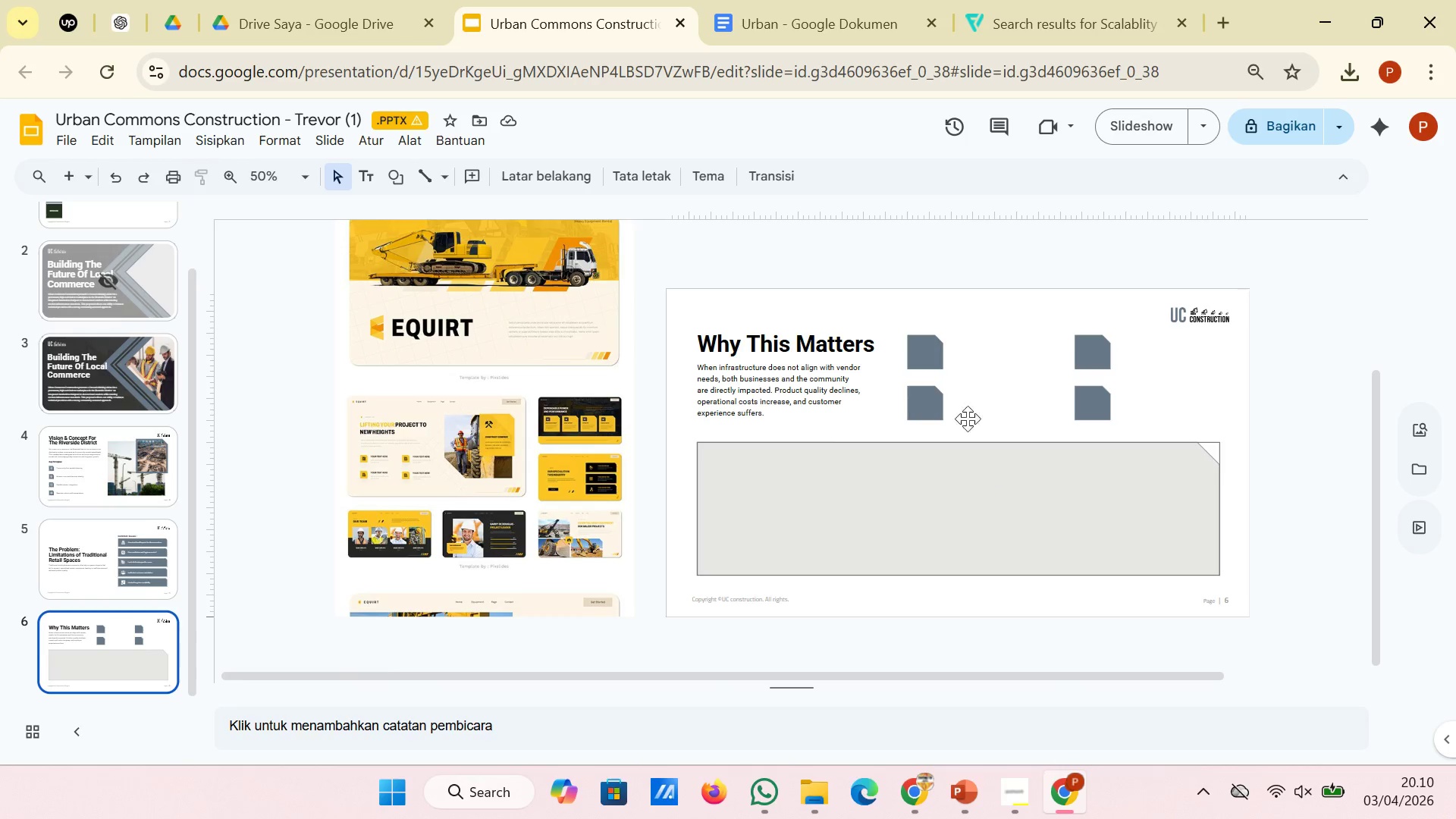 
left_click([860, 30])
 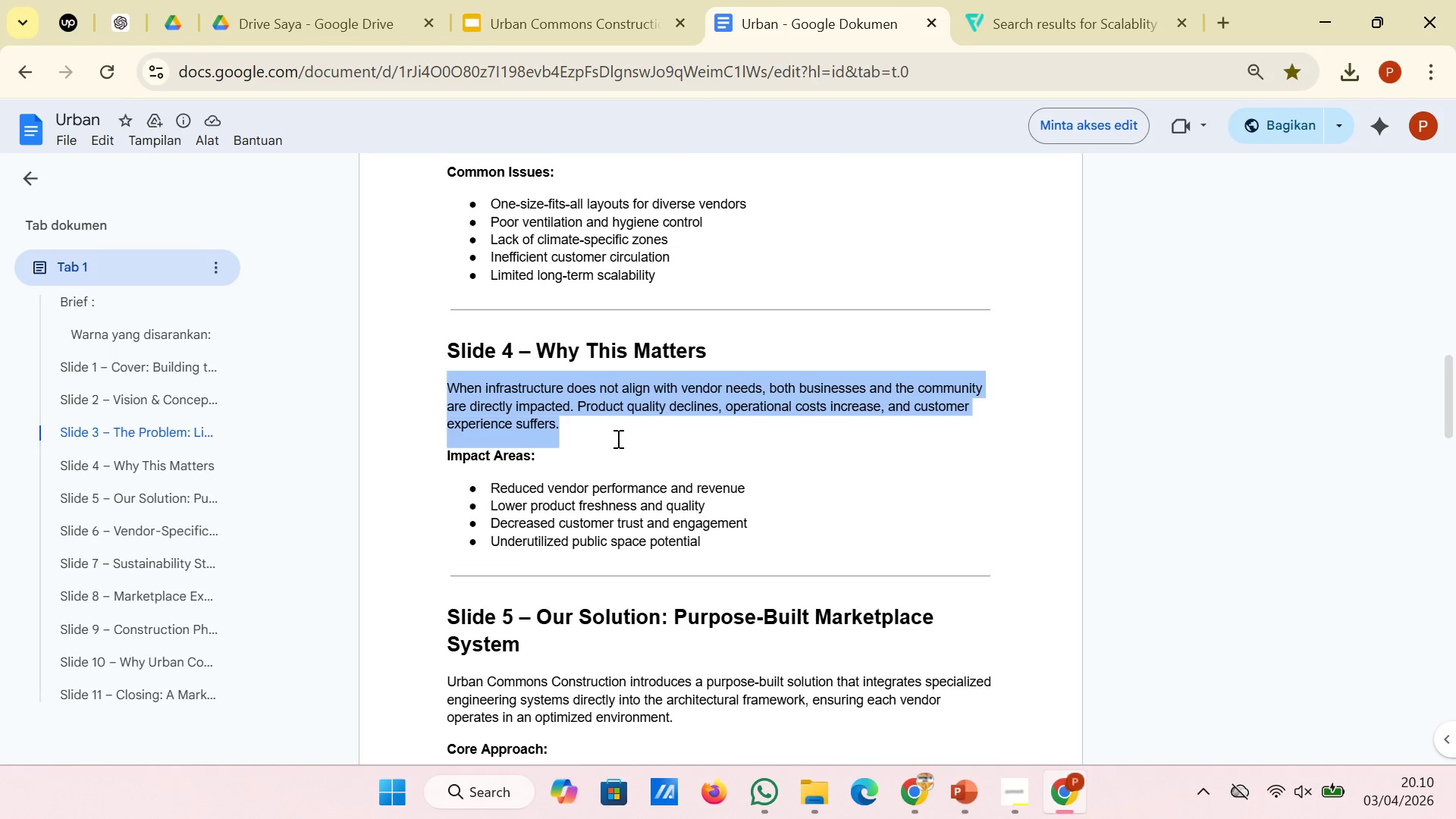 
left_click([616, 438])
 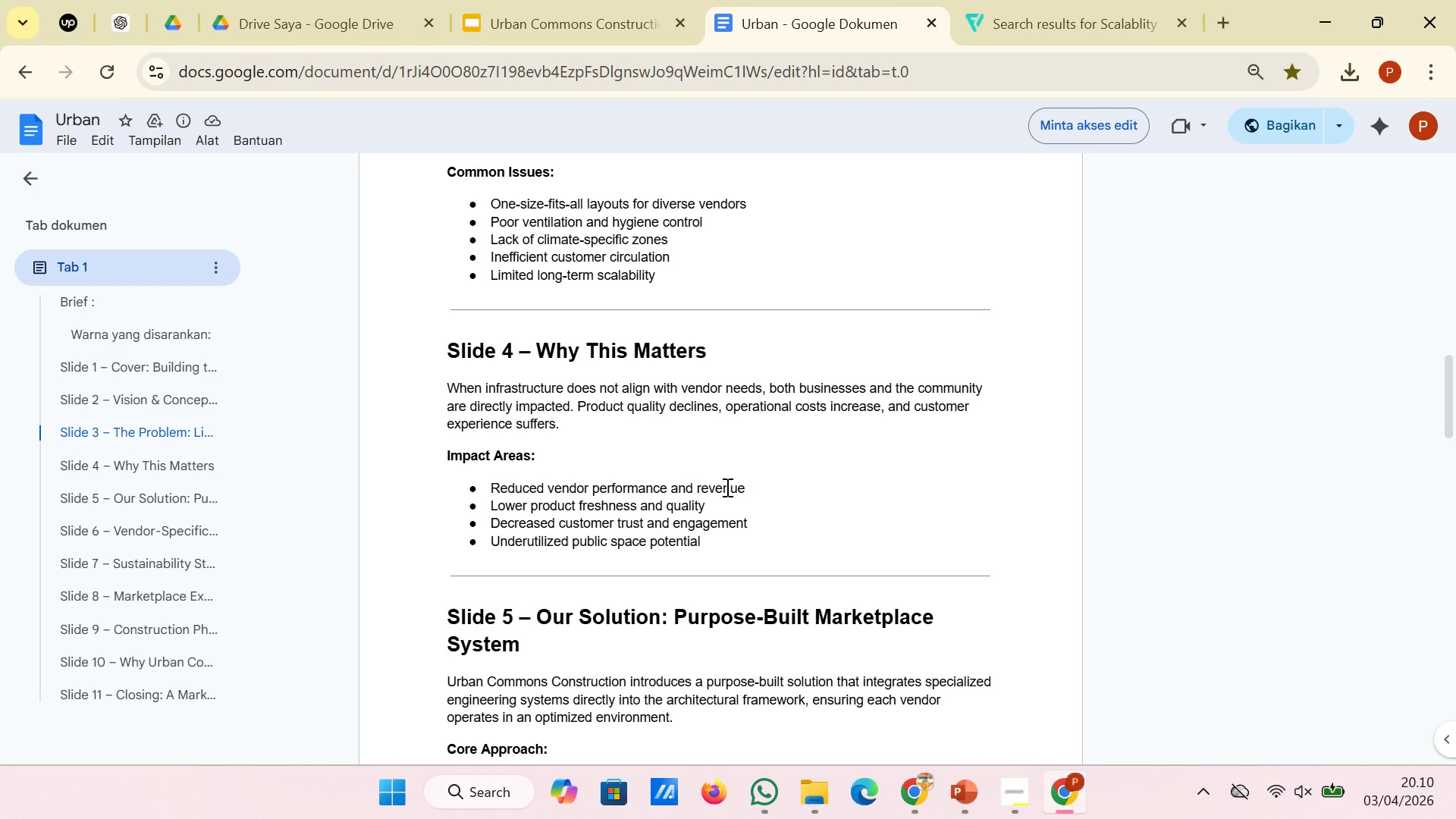 
wait(6.78)
 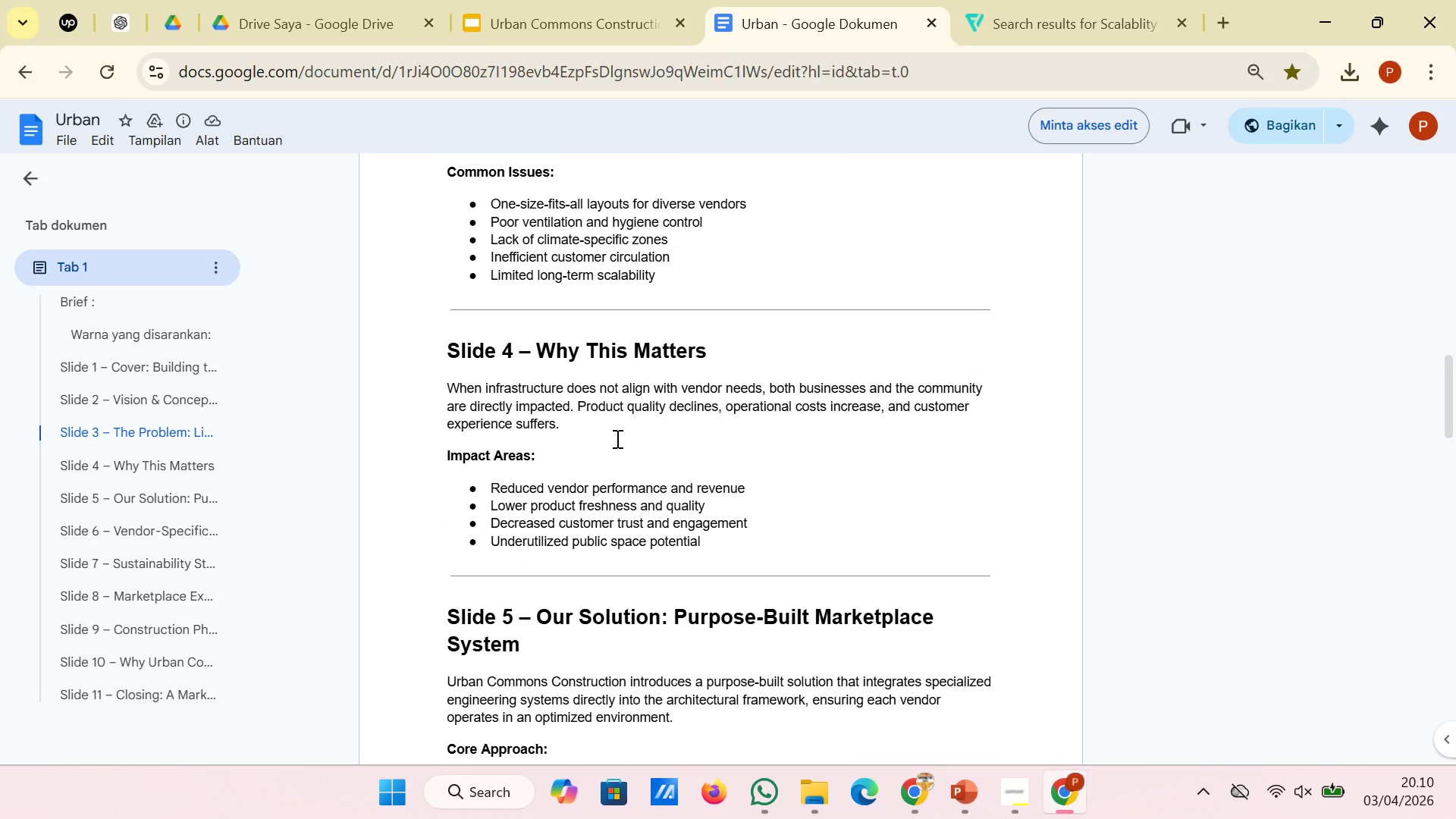 
left_click([520, 0])
 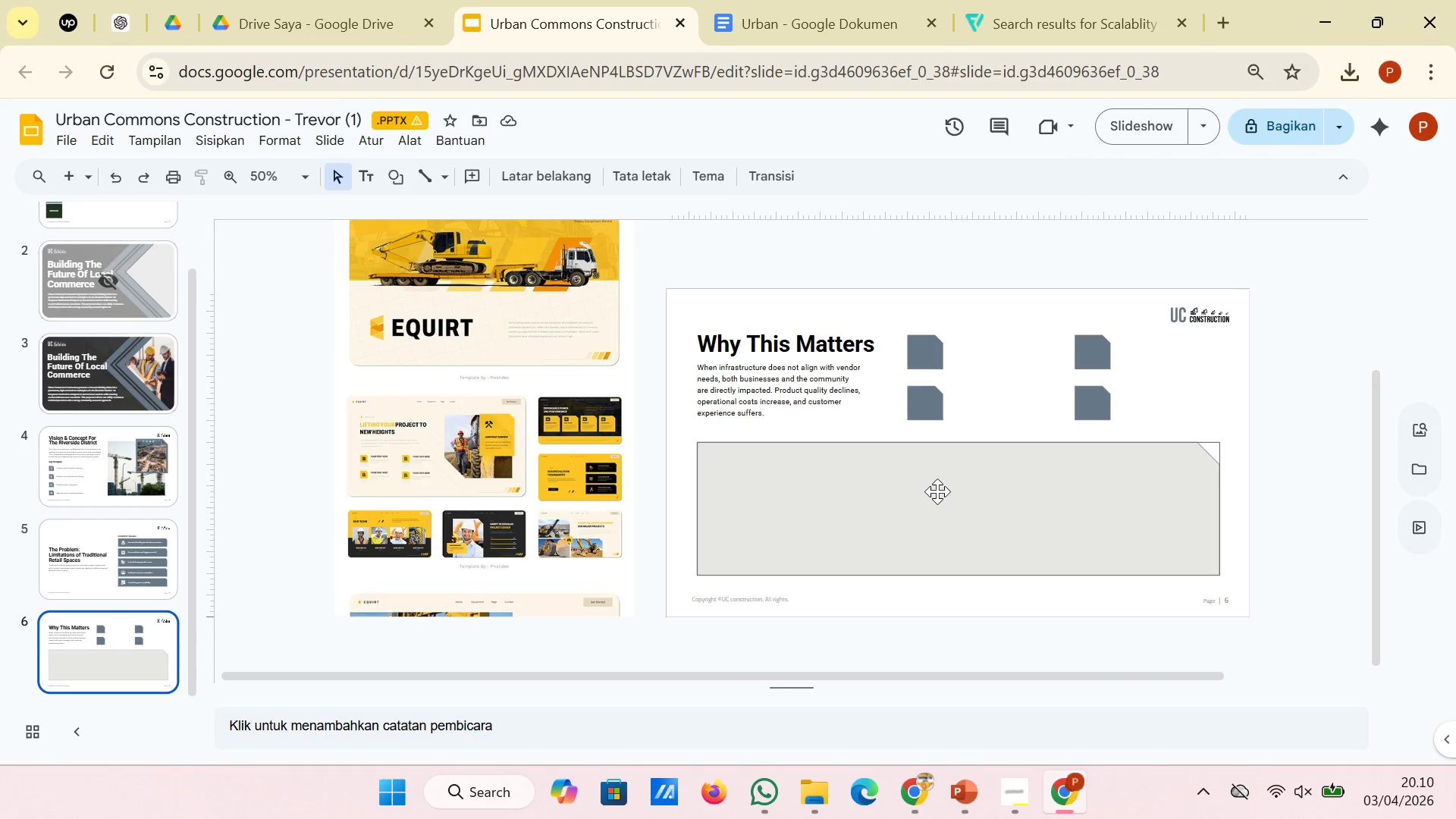 
left_click([937, 491])
 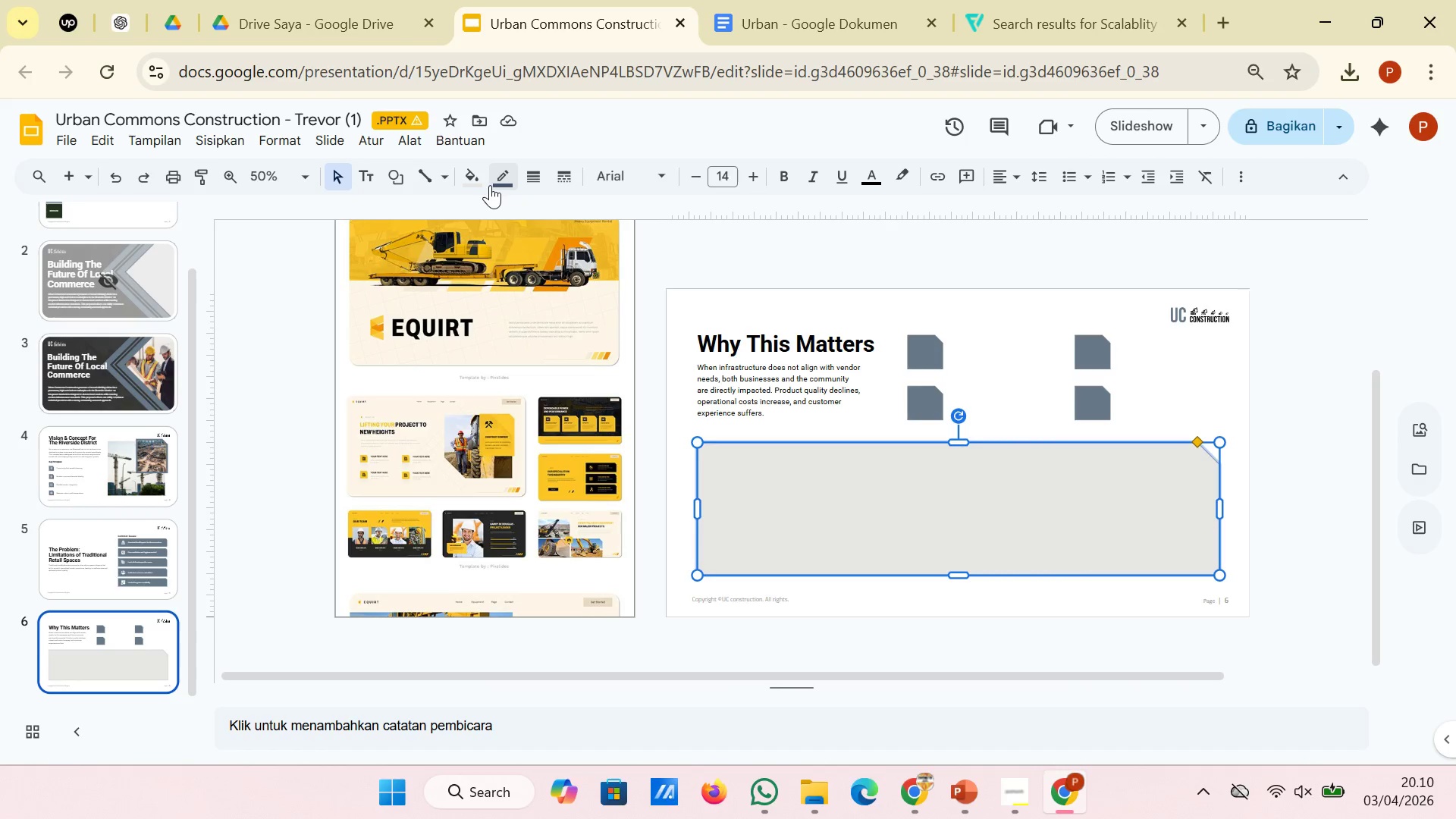 
left_click([488, 185])
 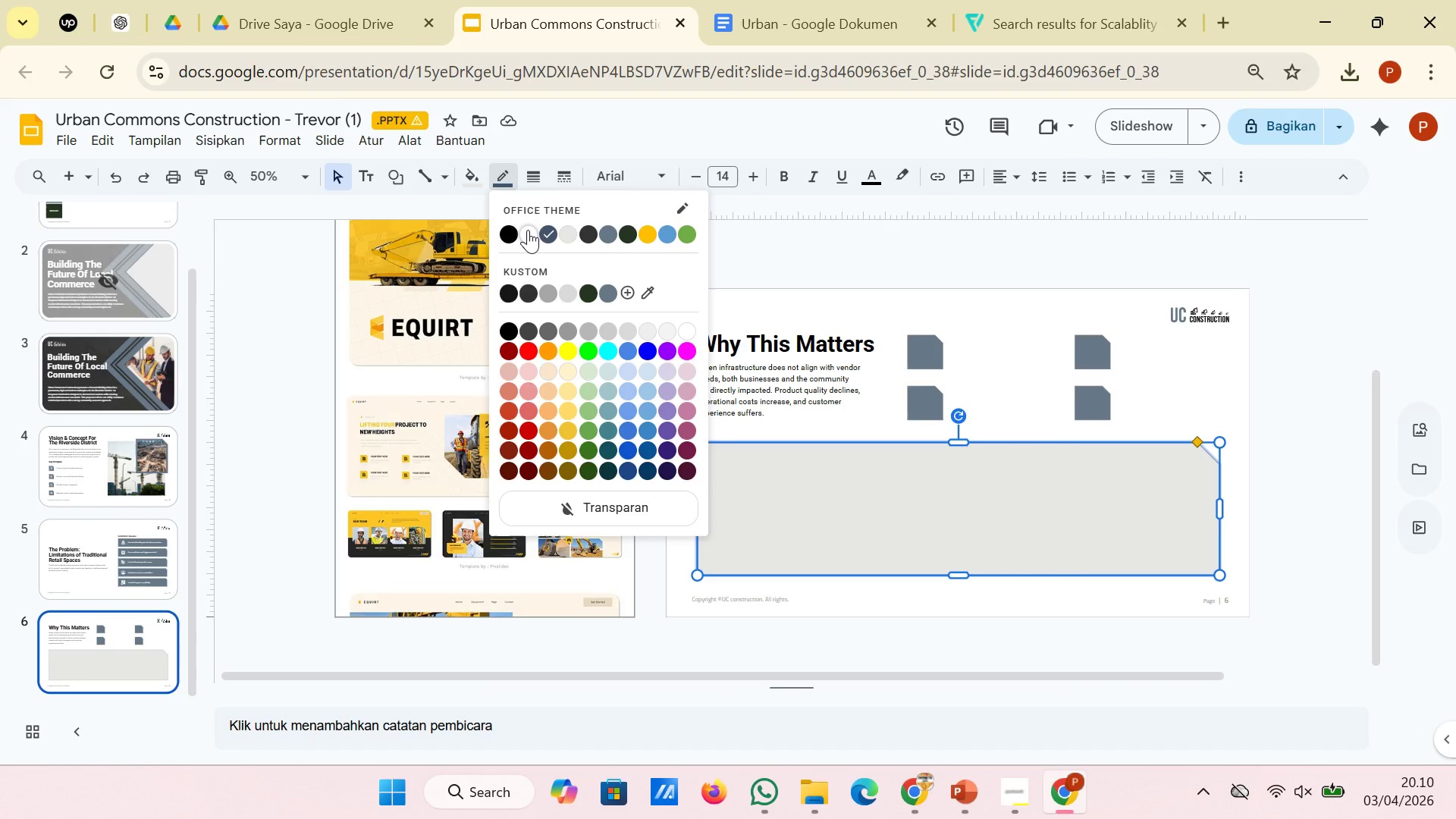 
left_click([528, 230])
 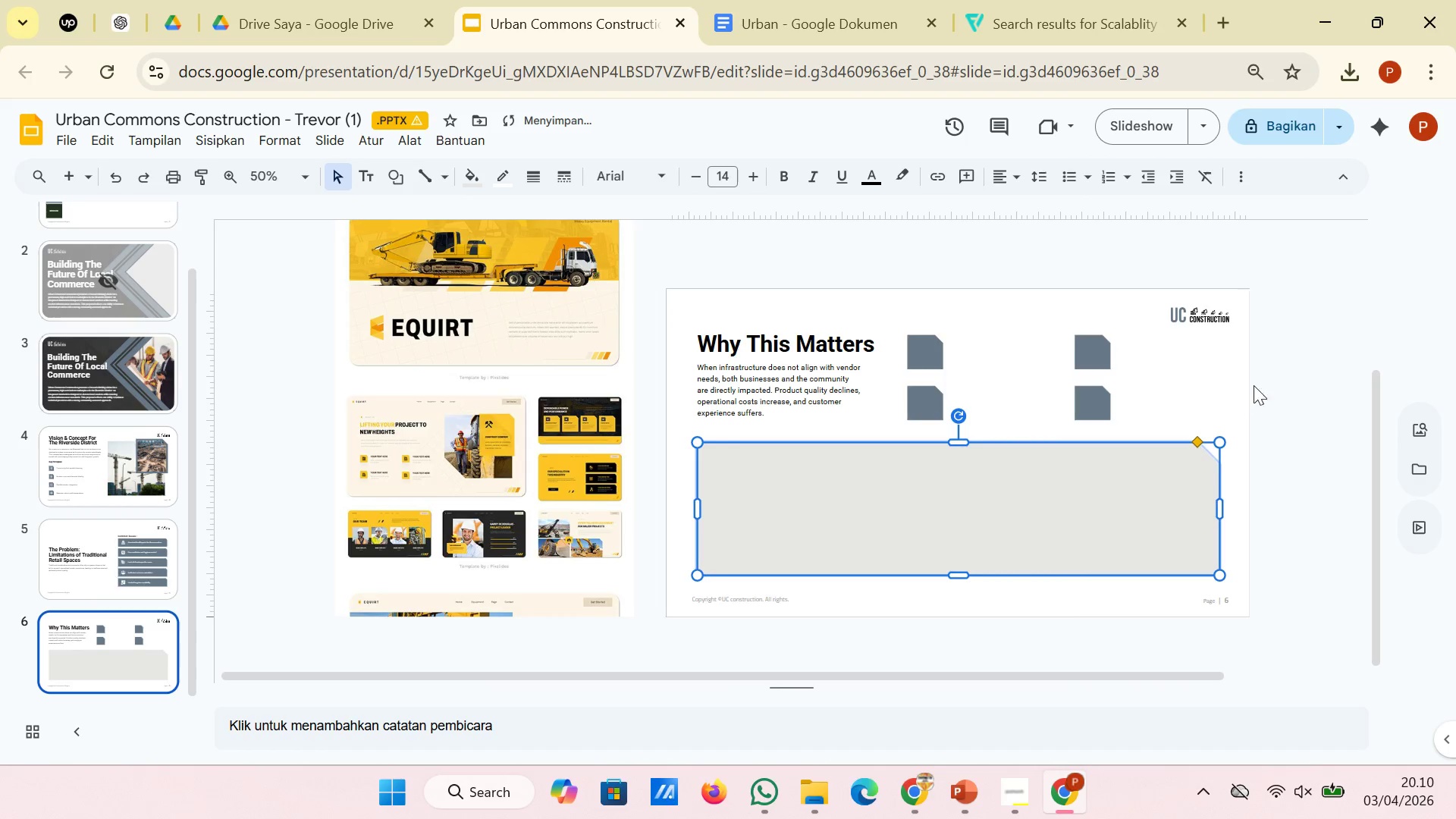 
left_click([1279, 388])
 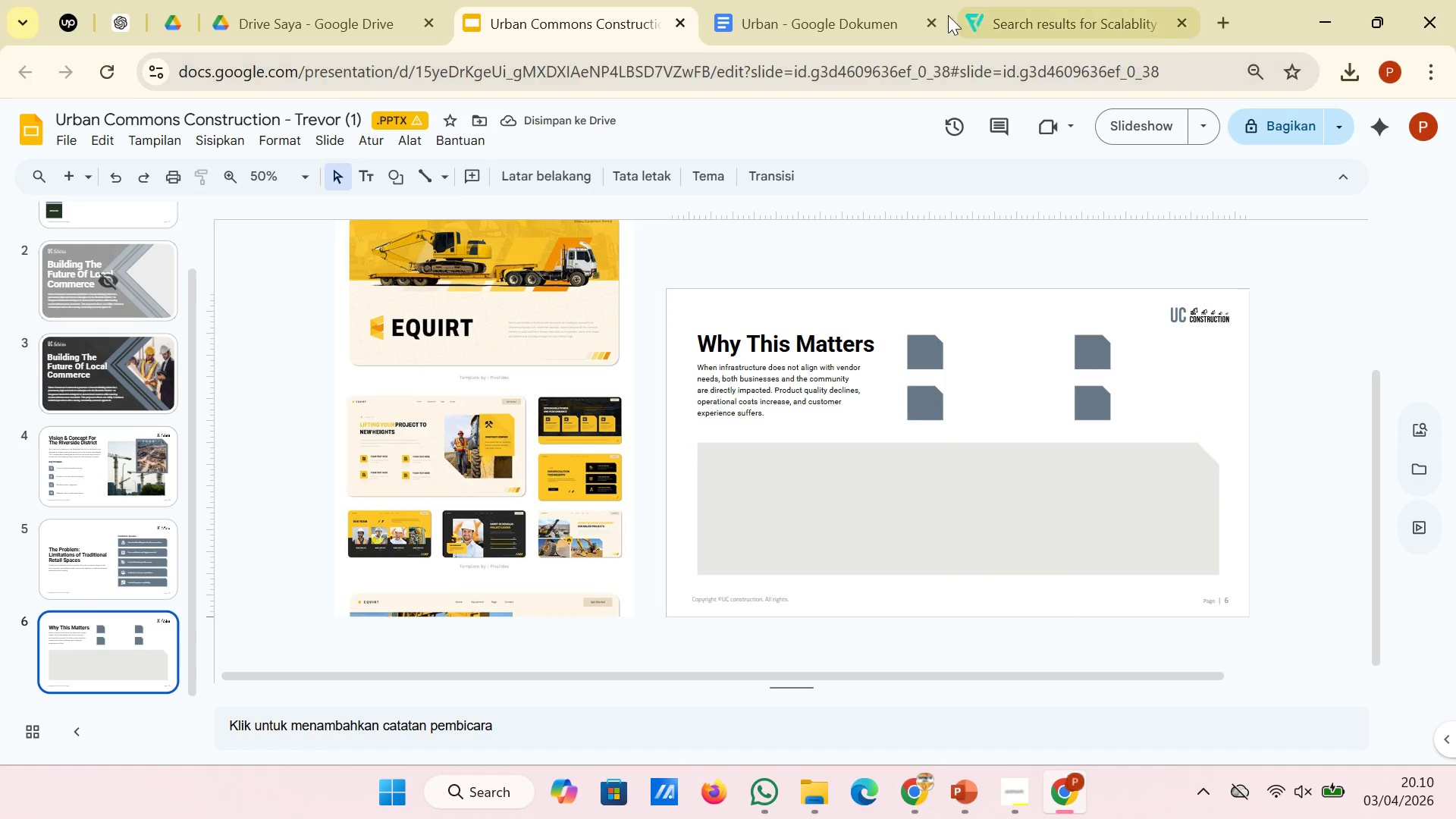 
left_click([886, 0])
 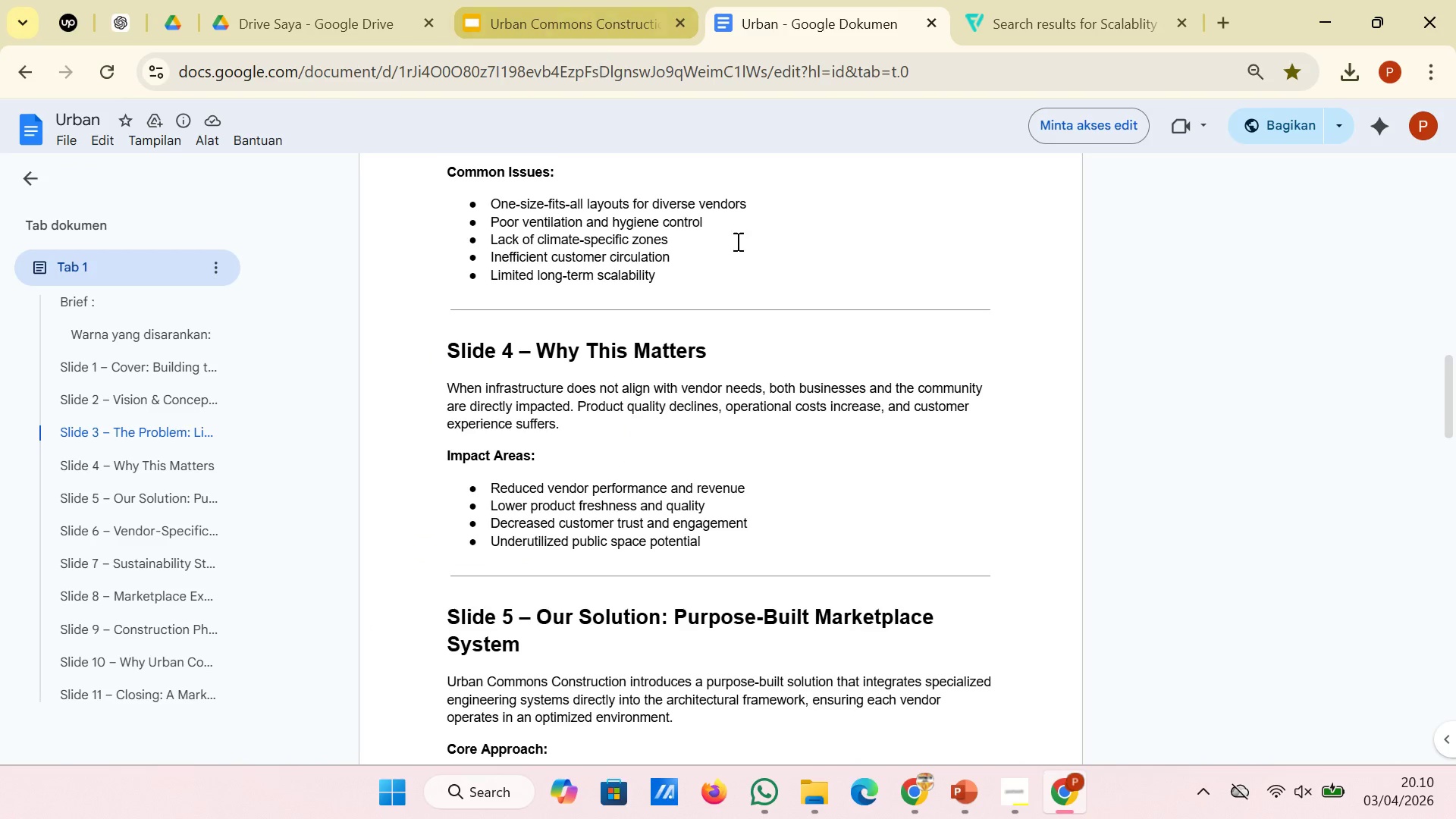 
wait(6.72)
 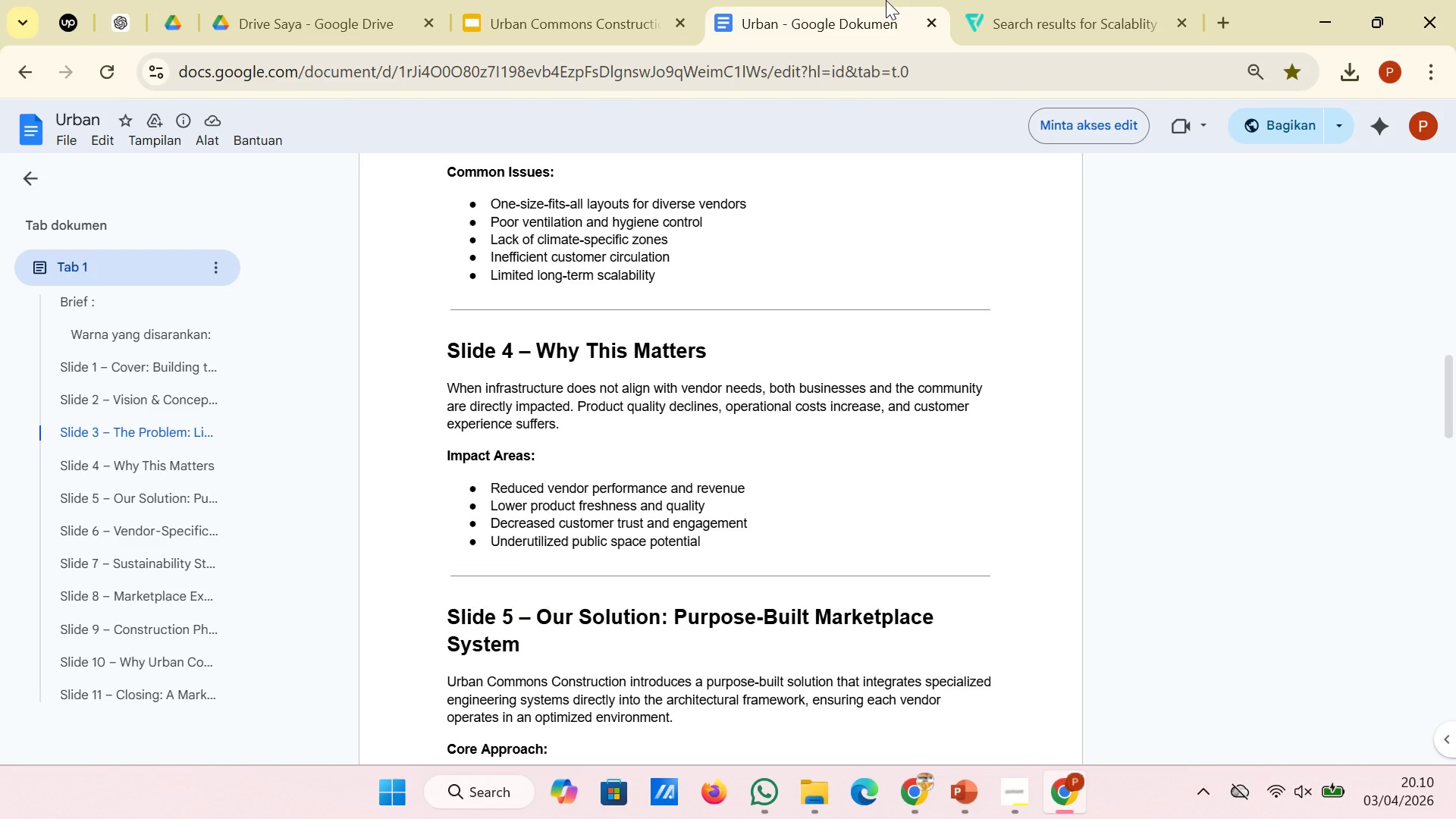 
left_click_drag(start_coordinate=[777, 487], to_coordinate=[495, 491])
 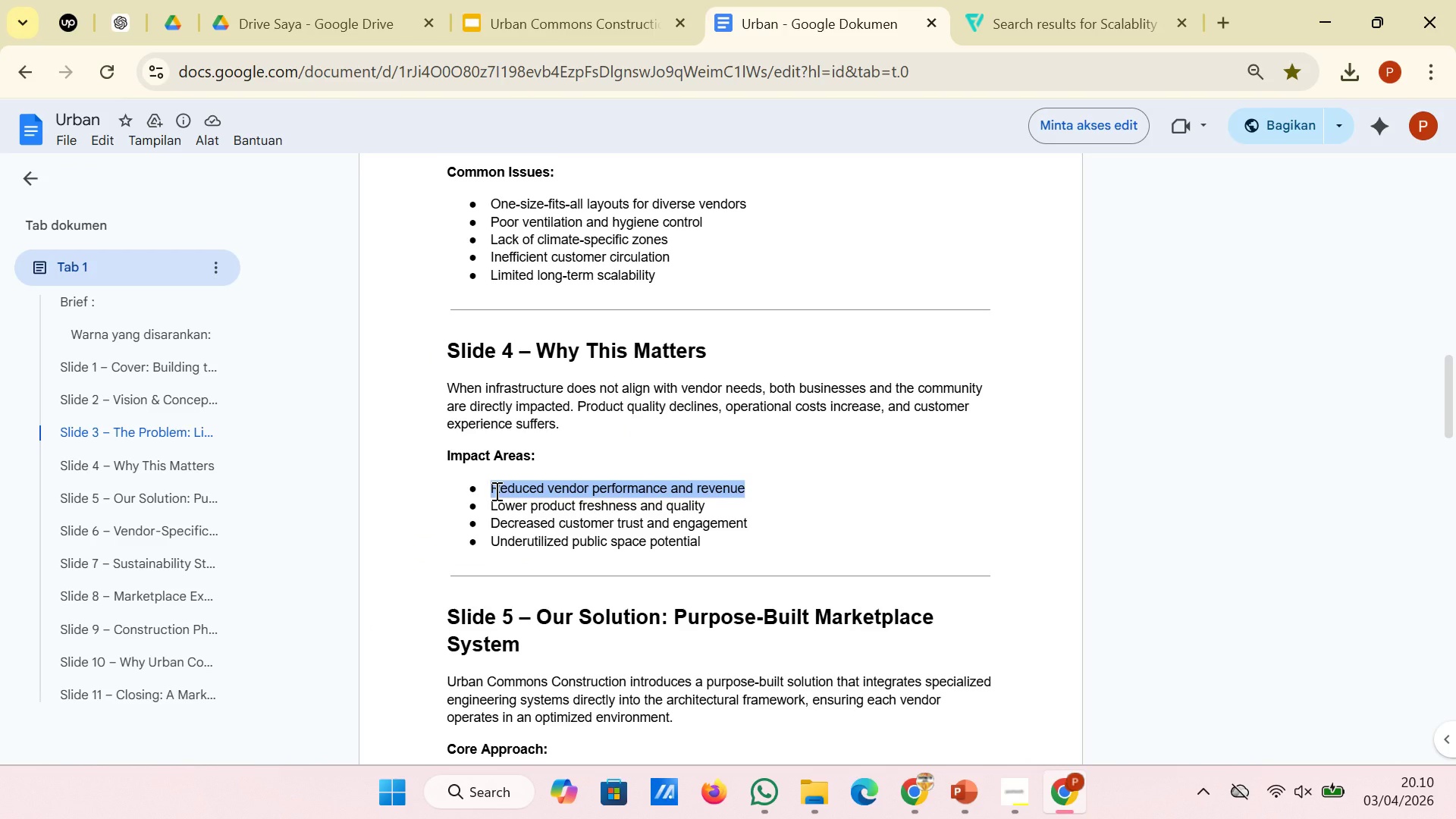 
key(Control+C)
 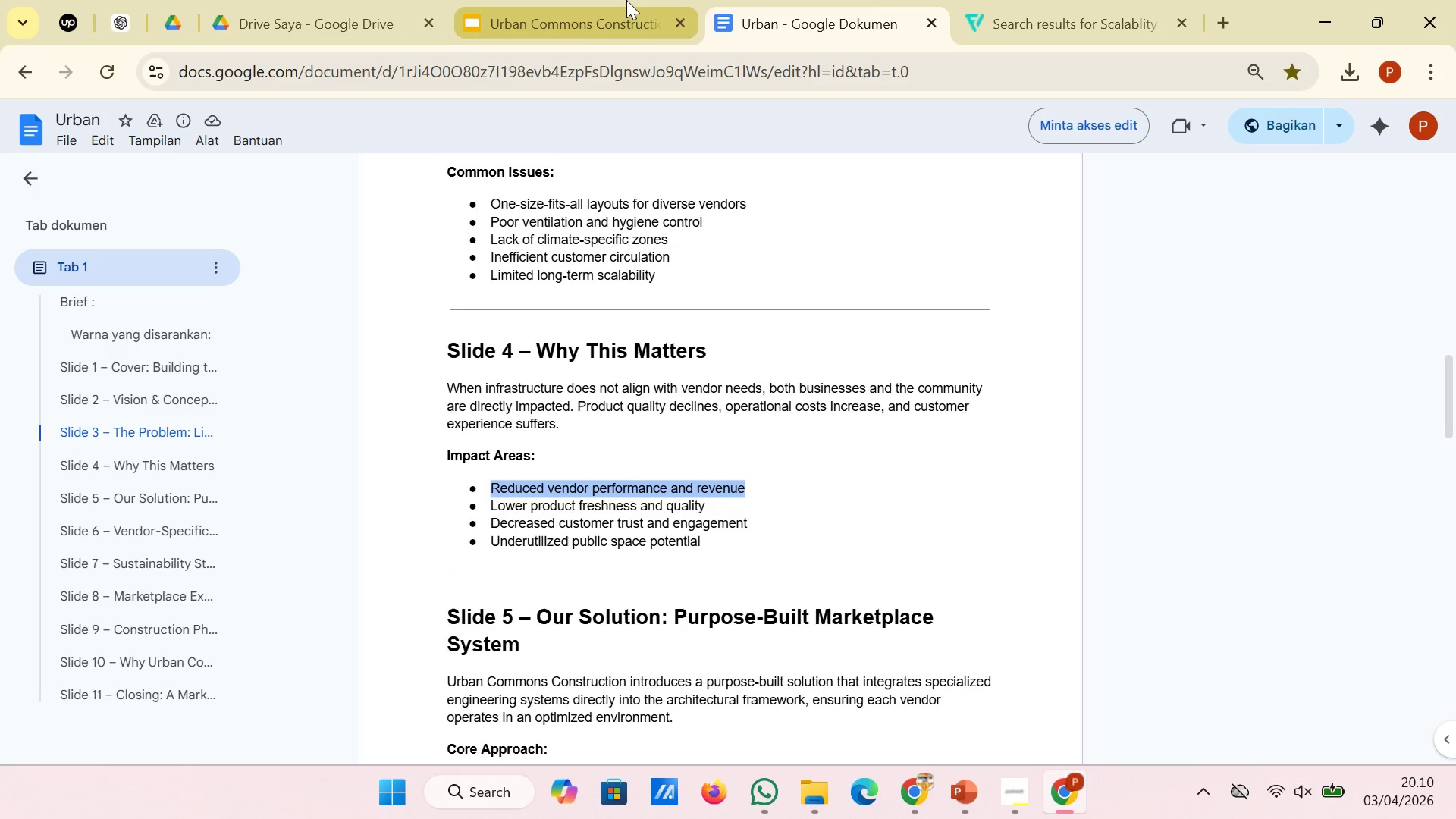 
left_click([626, 0])
 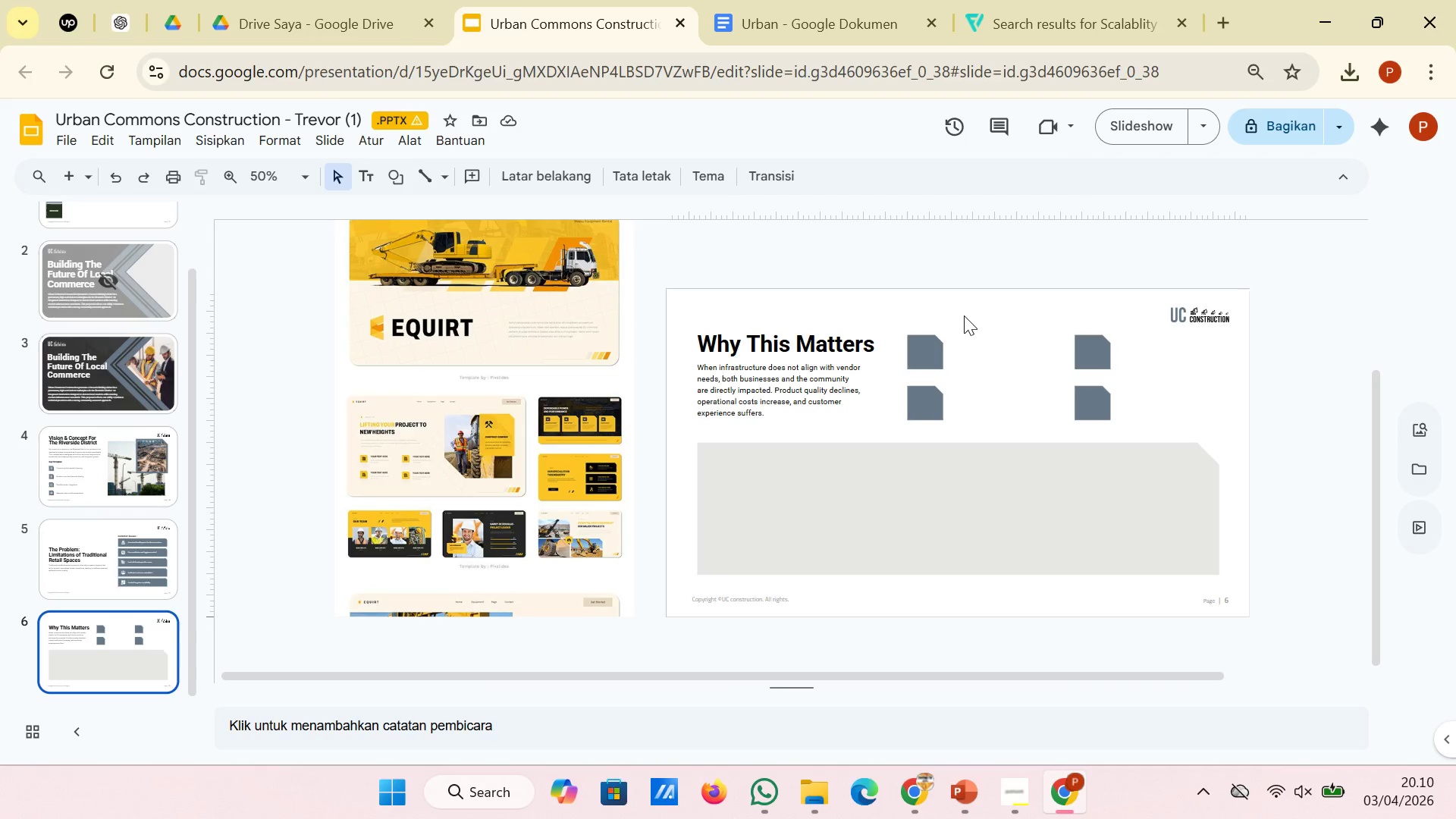 
right_click([964, 315])
 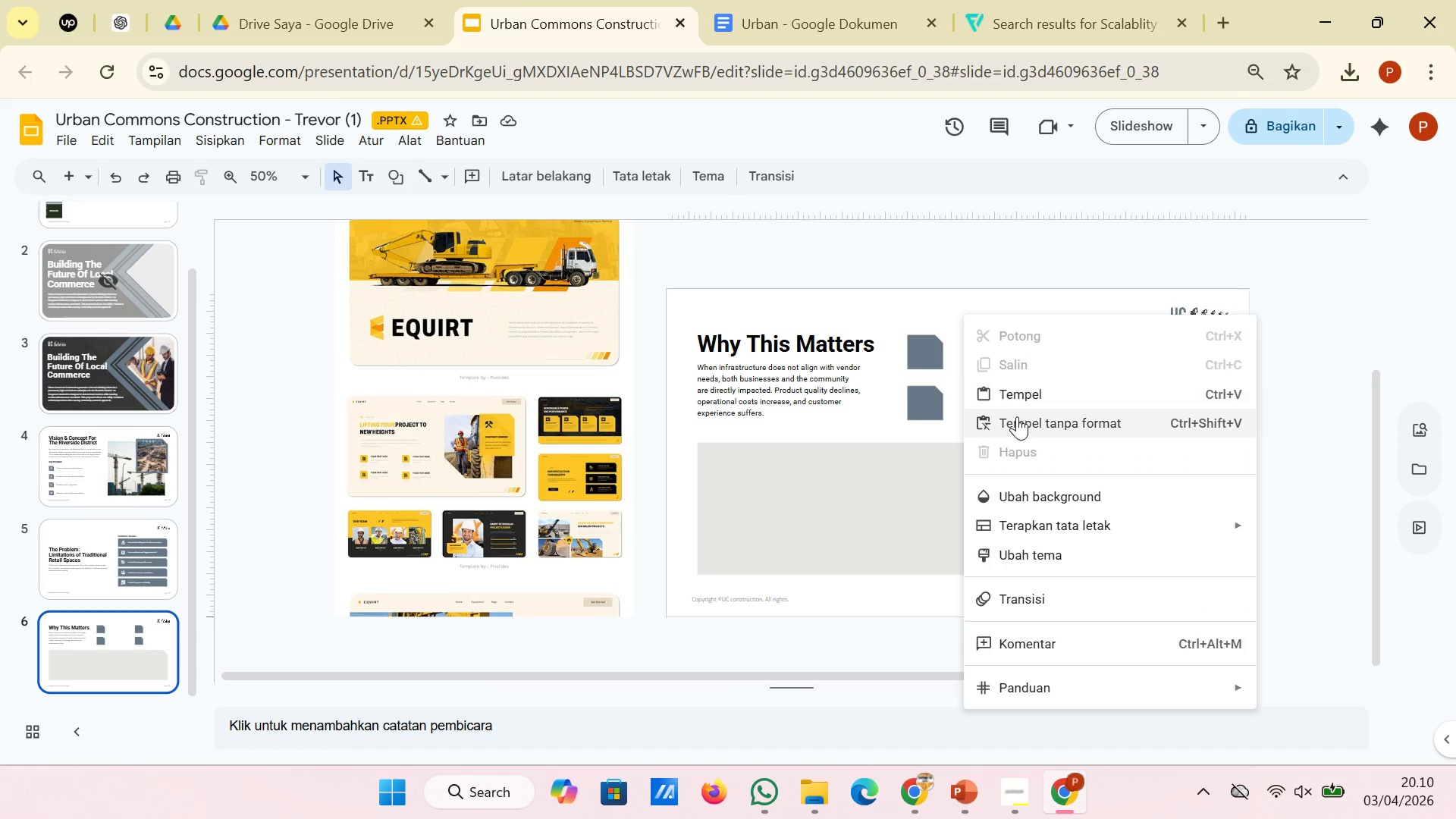 
left_click([1018, 418])
 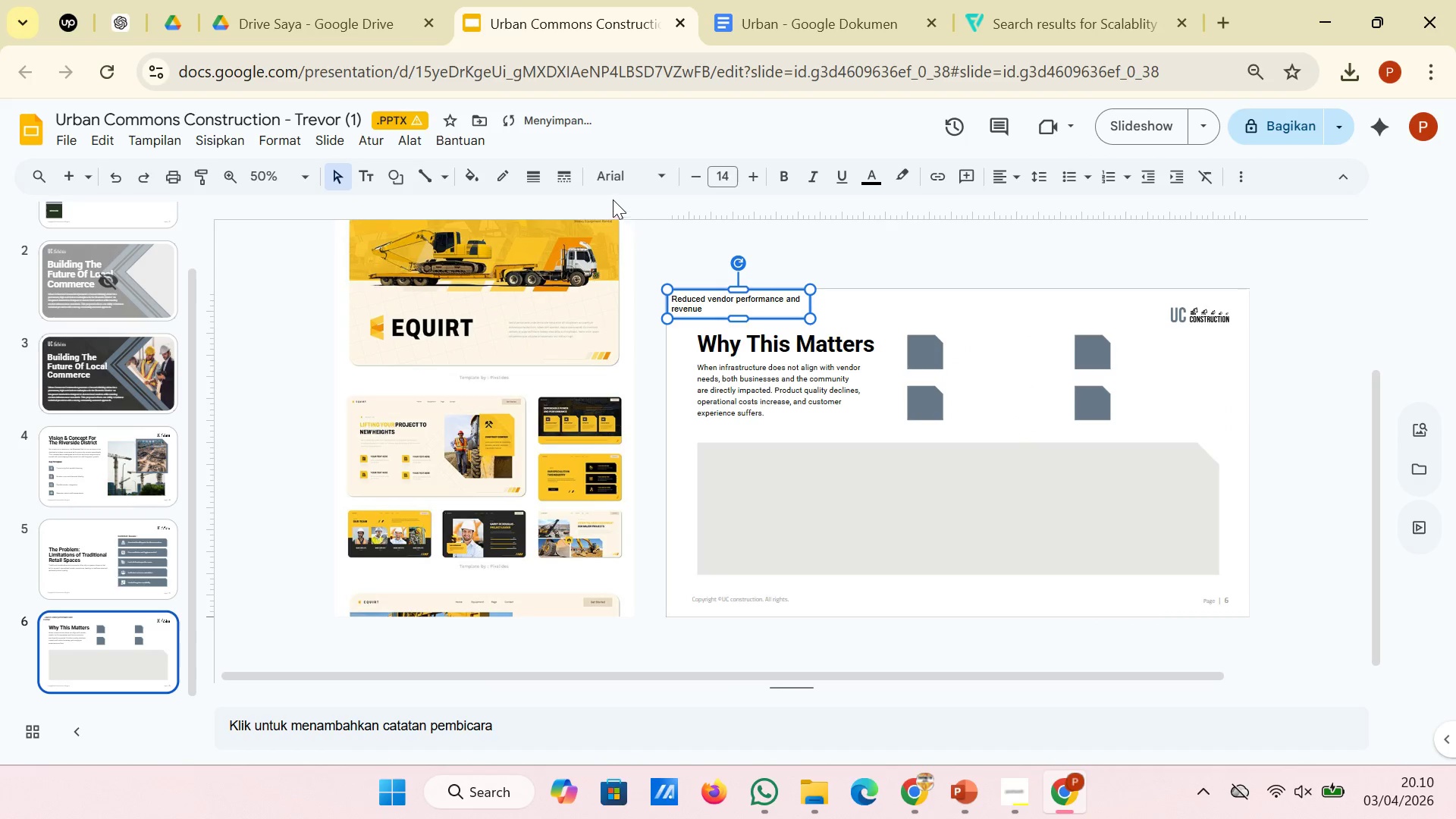 
left_click([649, 177])
 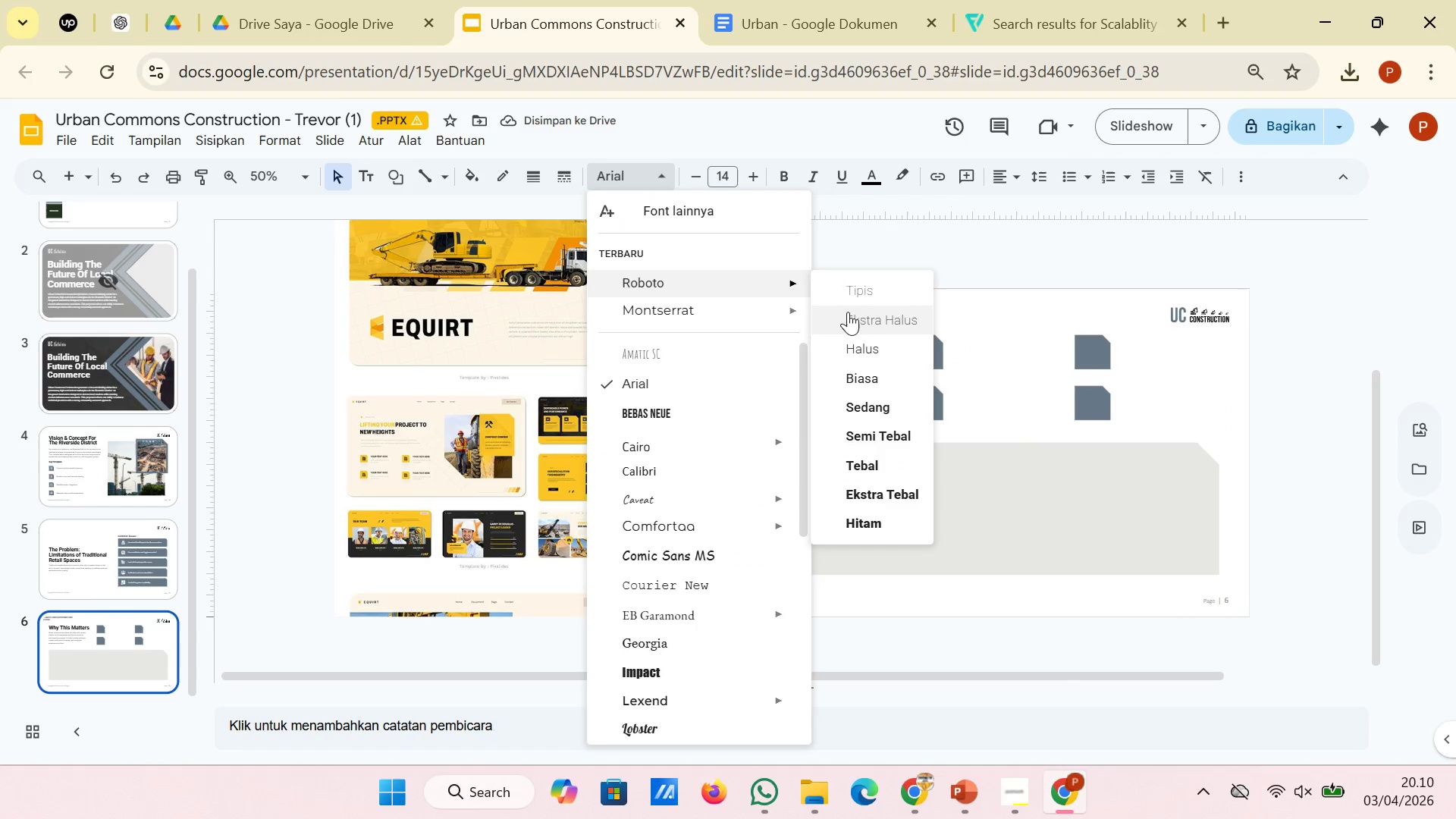 
left_click([868, 339])
 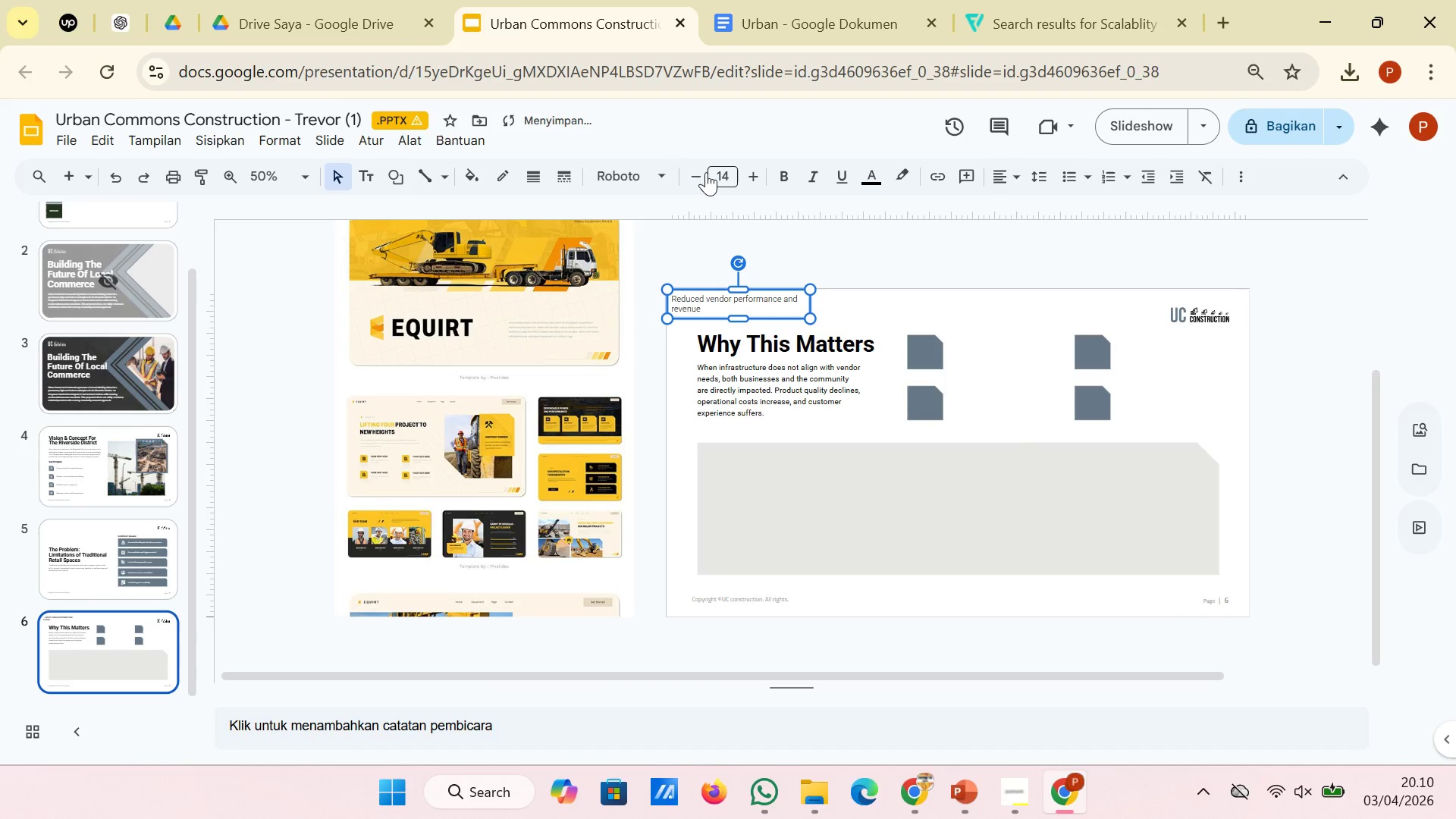 
left_click([698, 172])
 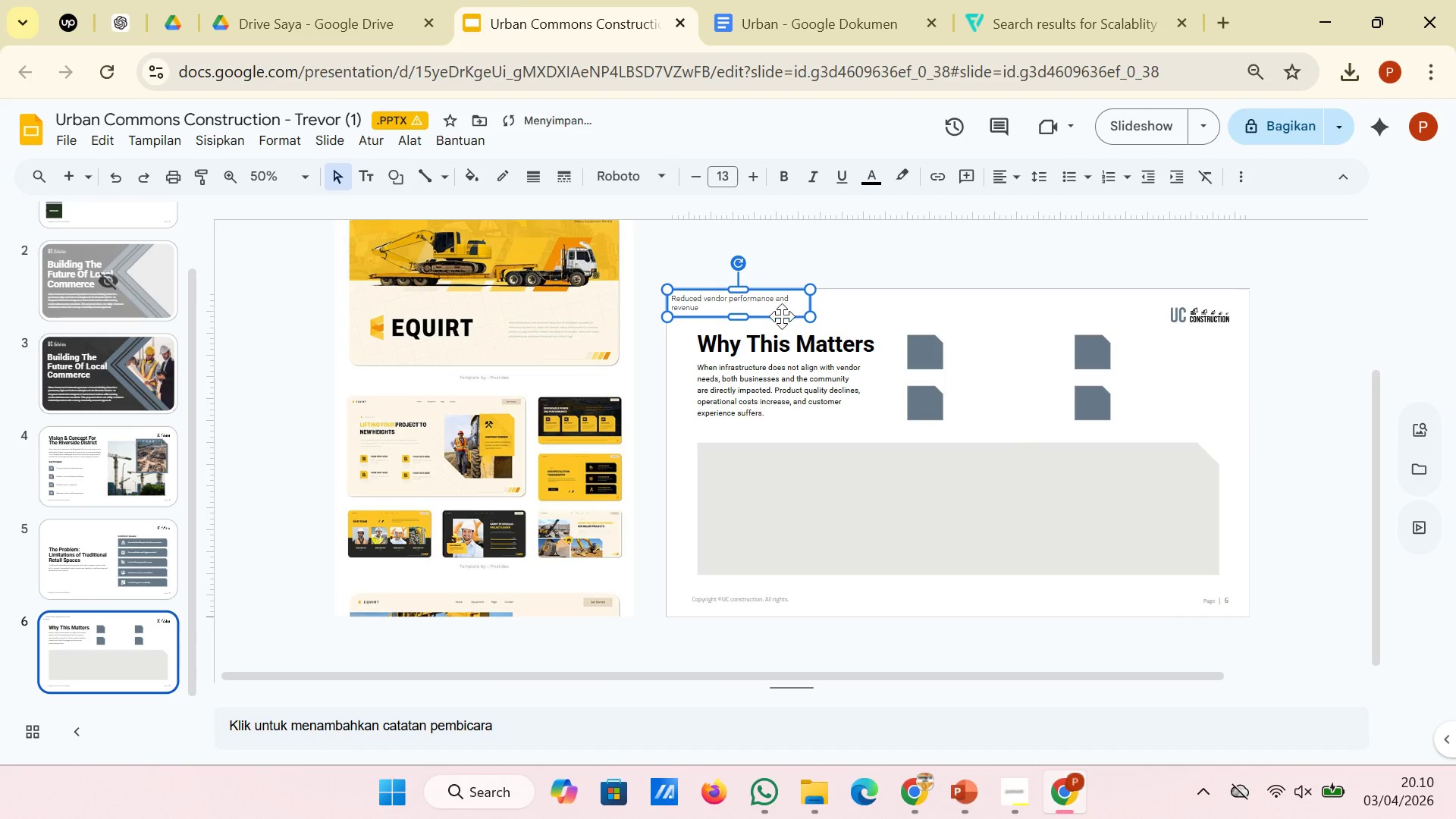 
left_click_drag(start_coordinate=[782, 316], to_coordinate=[1062, 369])
 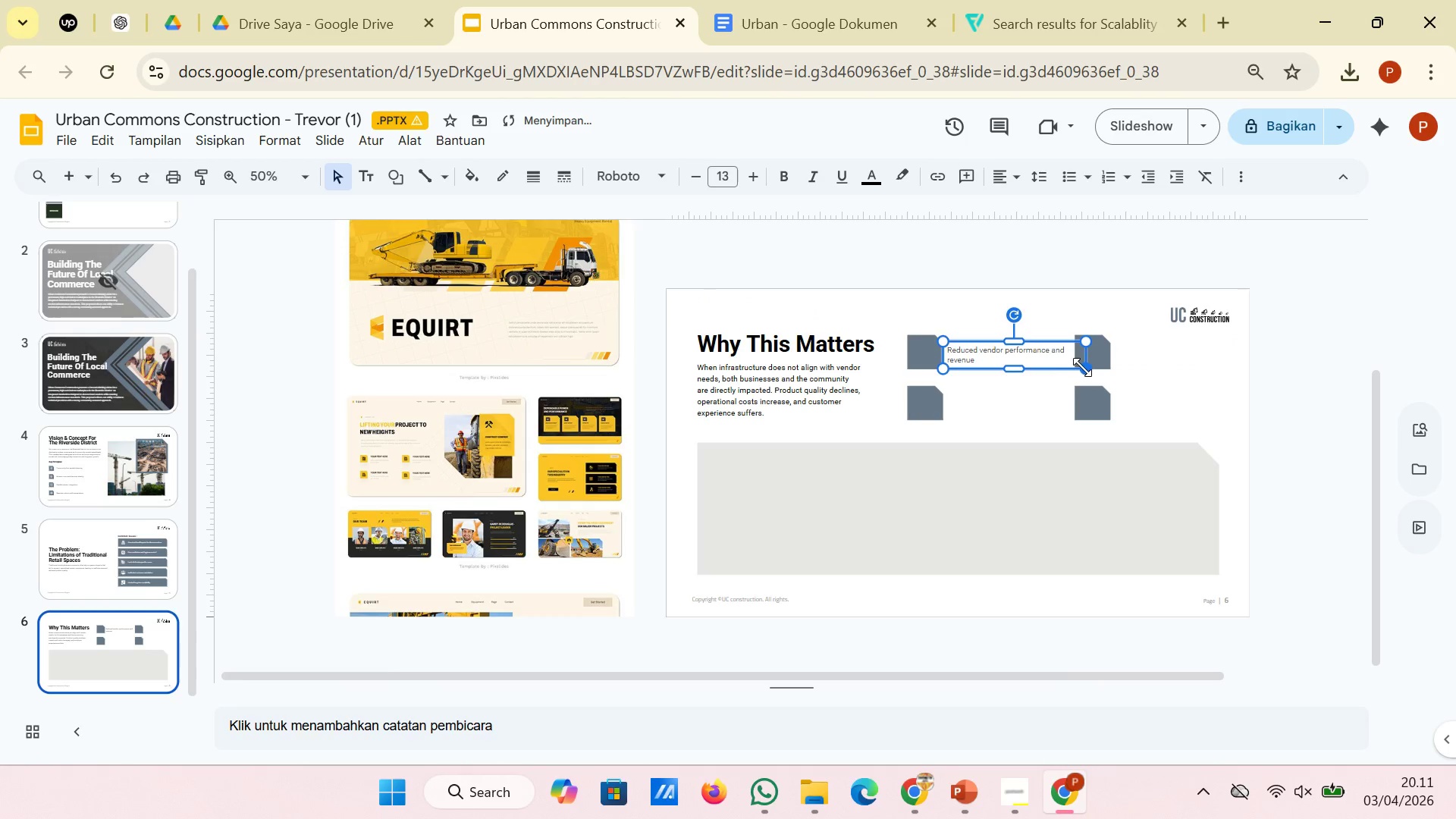 
left_click_drag(start_coordinate=[1082, 366], to_coordinate=[1049, 366])
 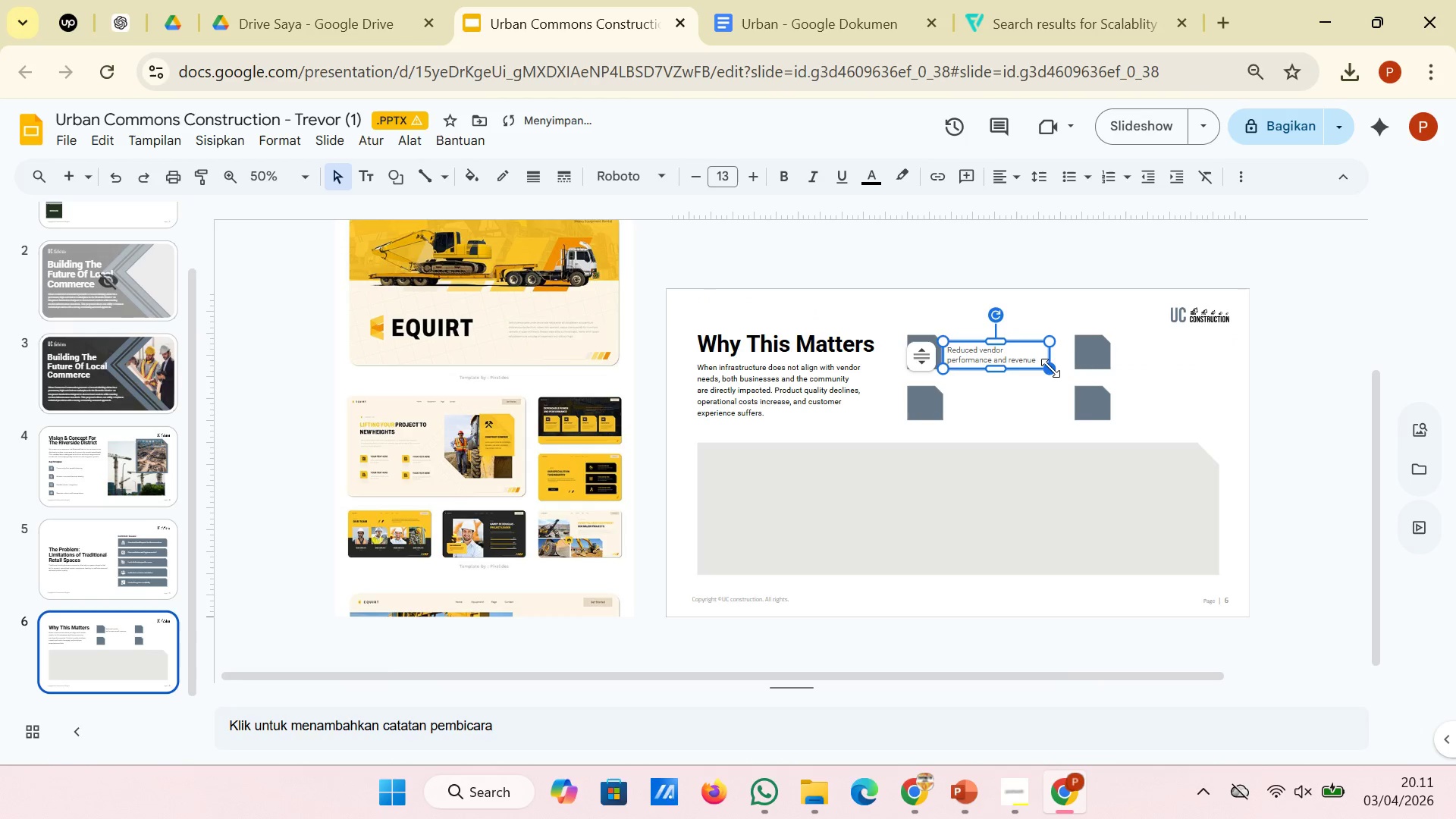 
left_click_drag(start_coordinate=[1050, 368], to_coordinate=[1058, 368])
 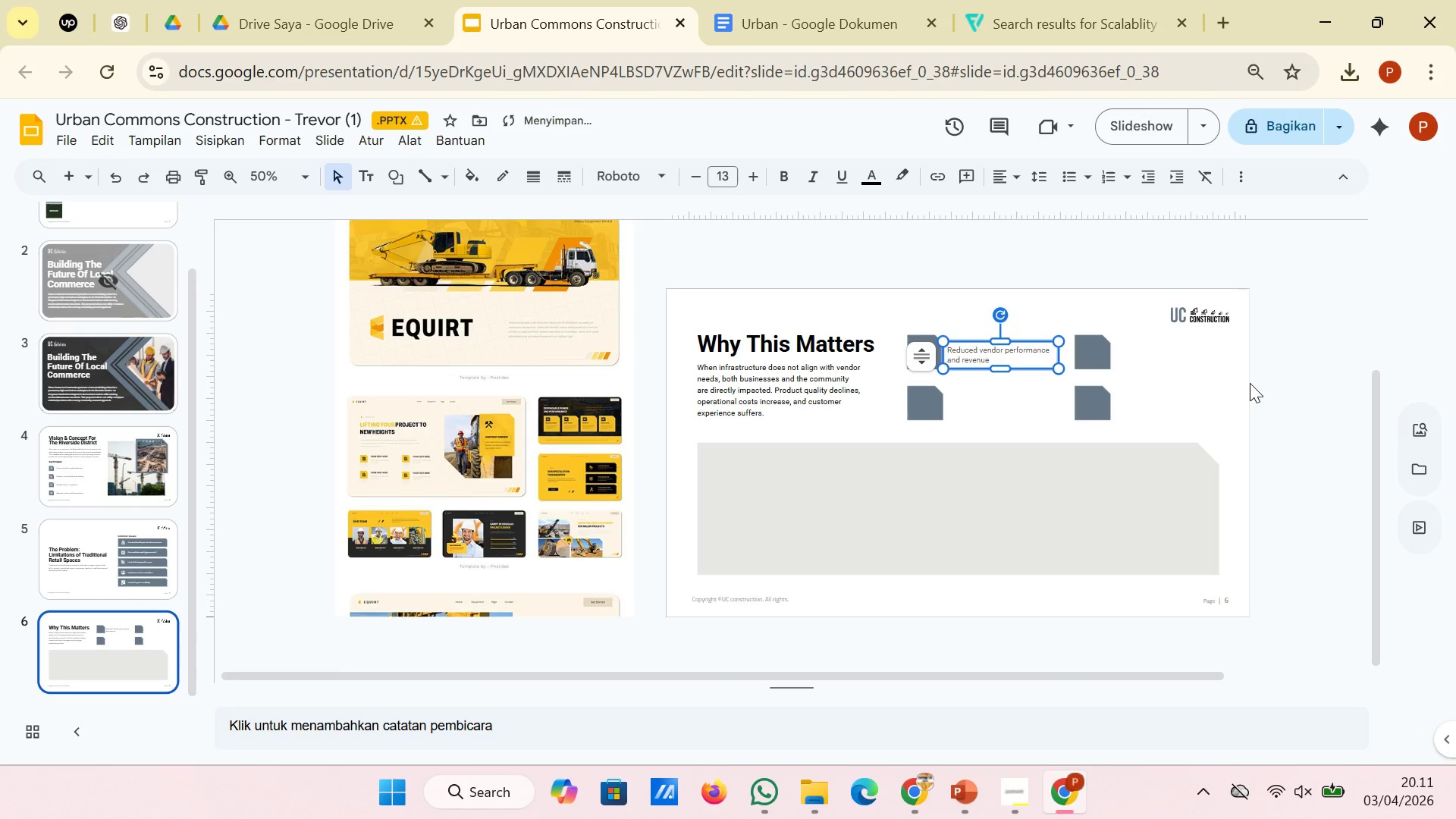 
left_click([1277, 379])
 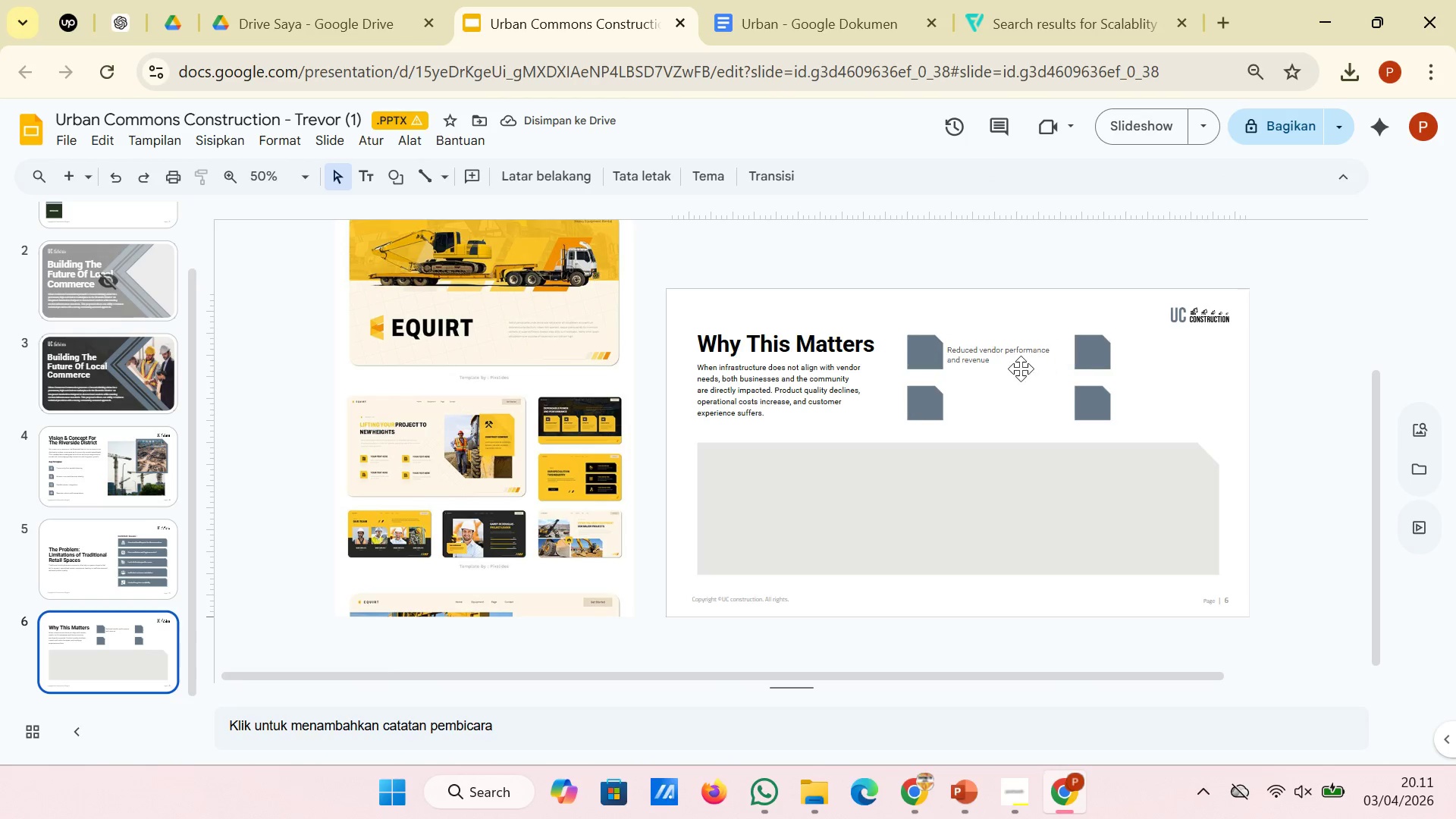 
left_click([1016, 366])
 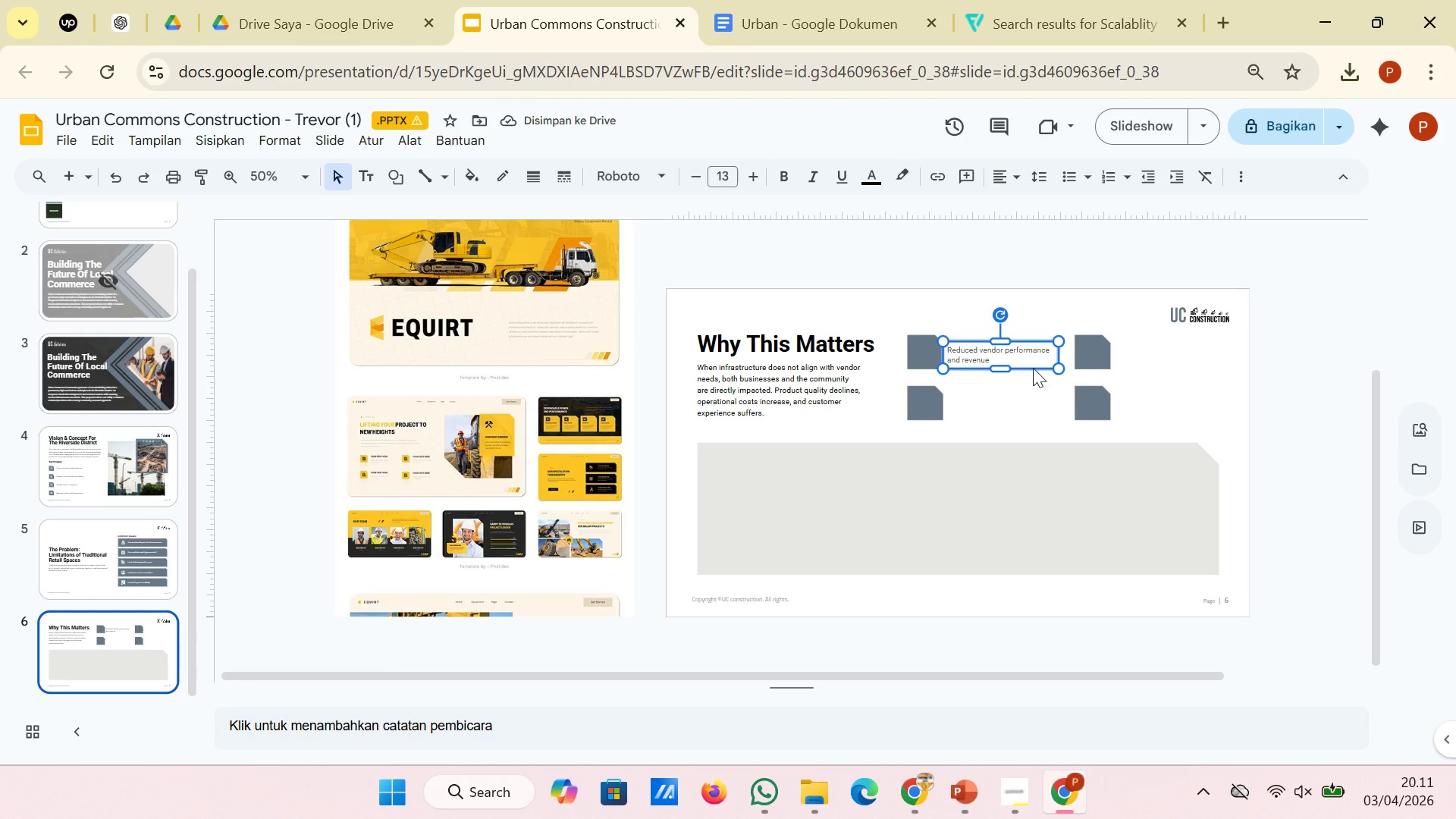 
left_click([1033, 368])
 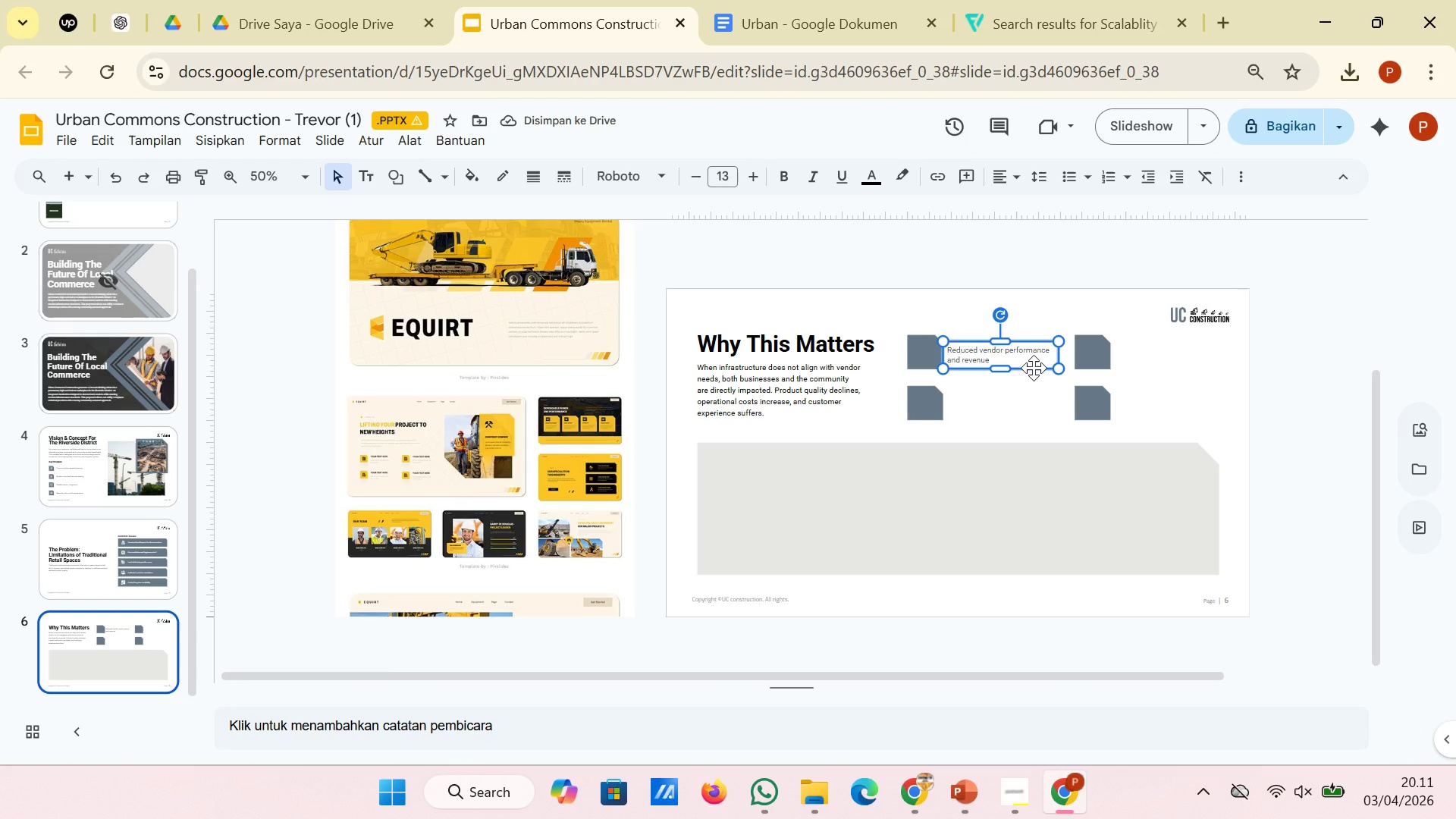 
left_click_drag(start_coordinate=[1034, 368], to_coordinate=[1037, 368])
 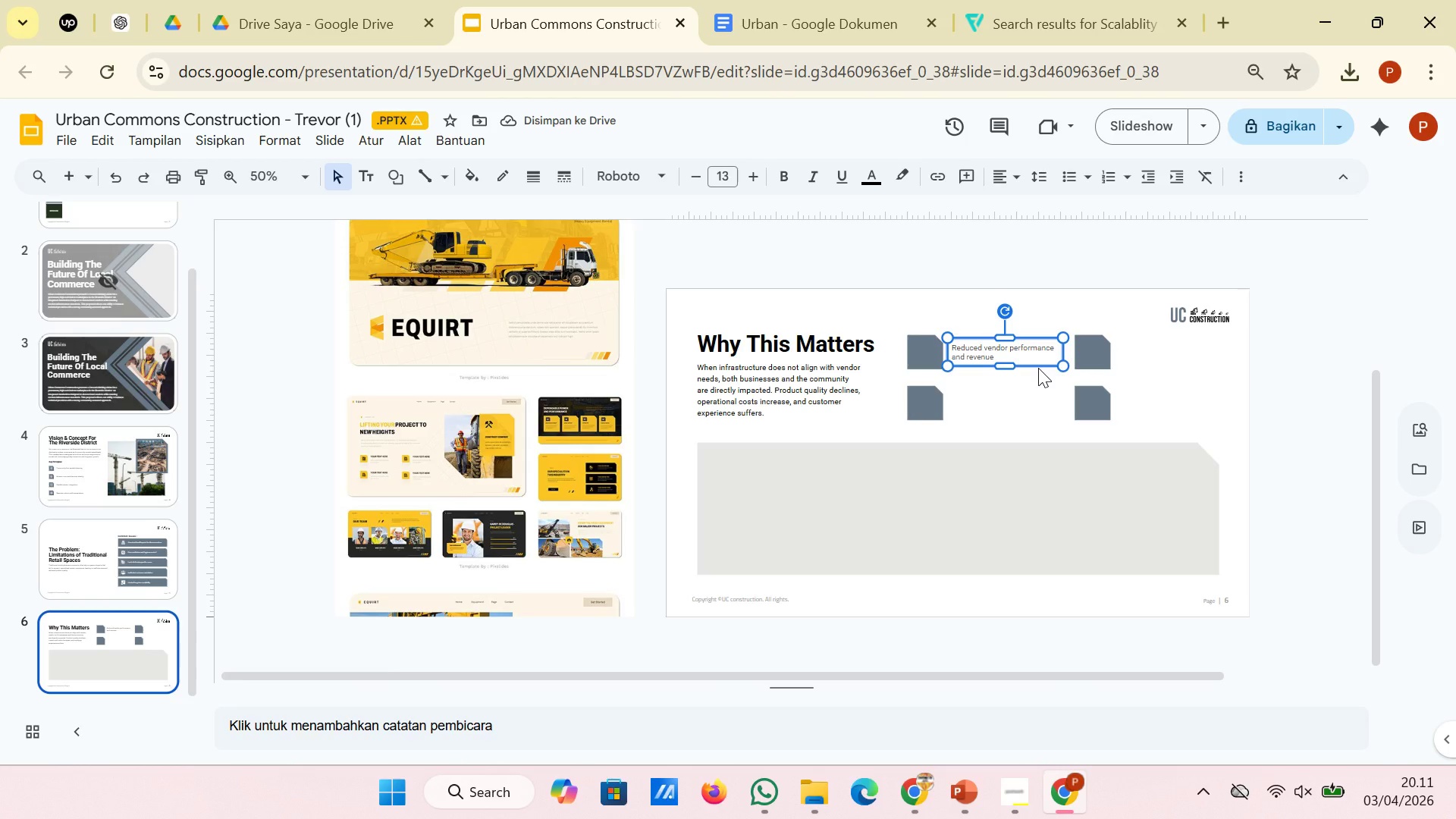 
wait(5.5)
 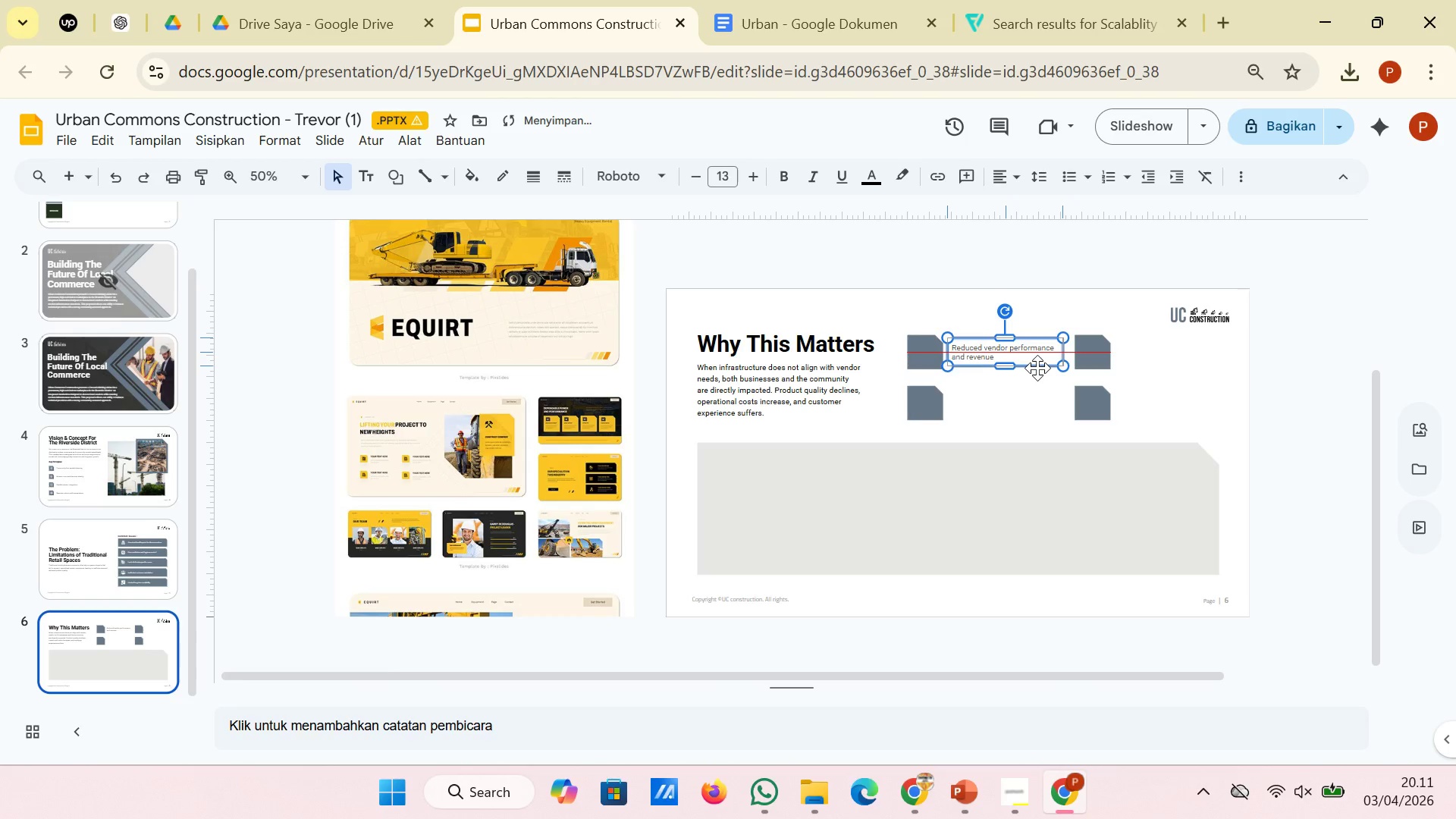 
key(ArrowRight)
 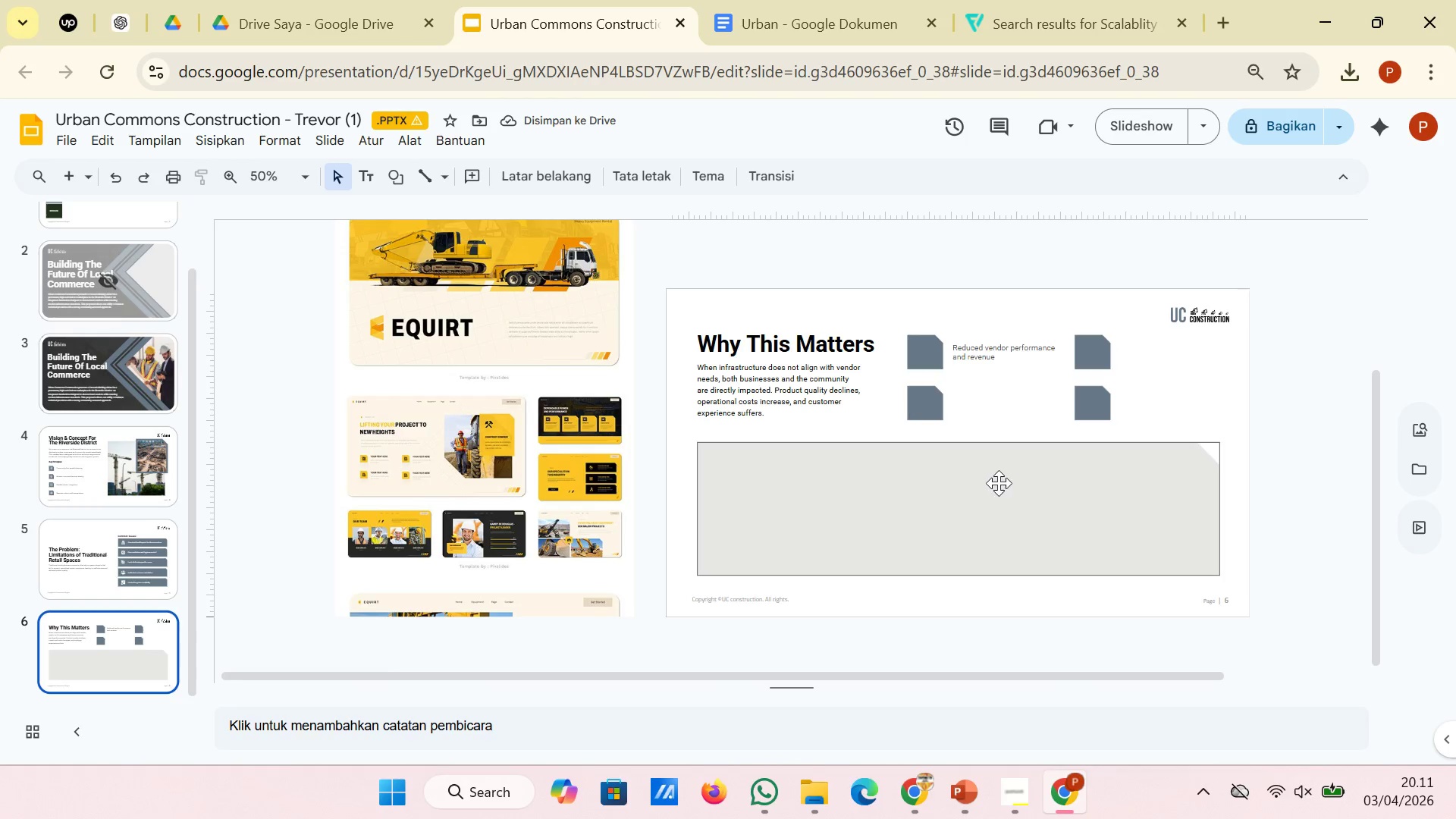 
wait(7.01)
 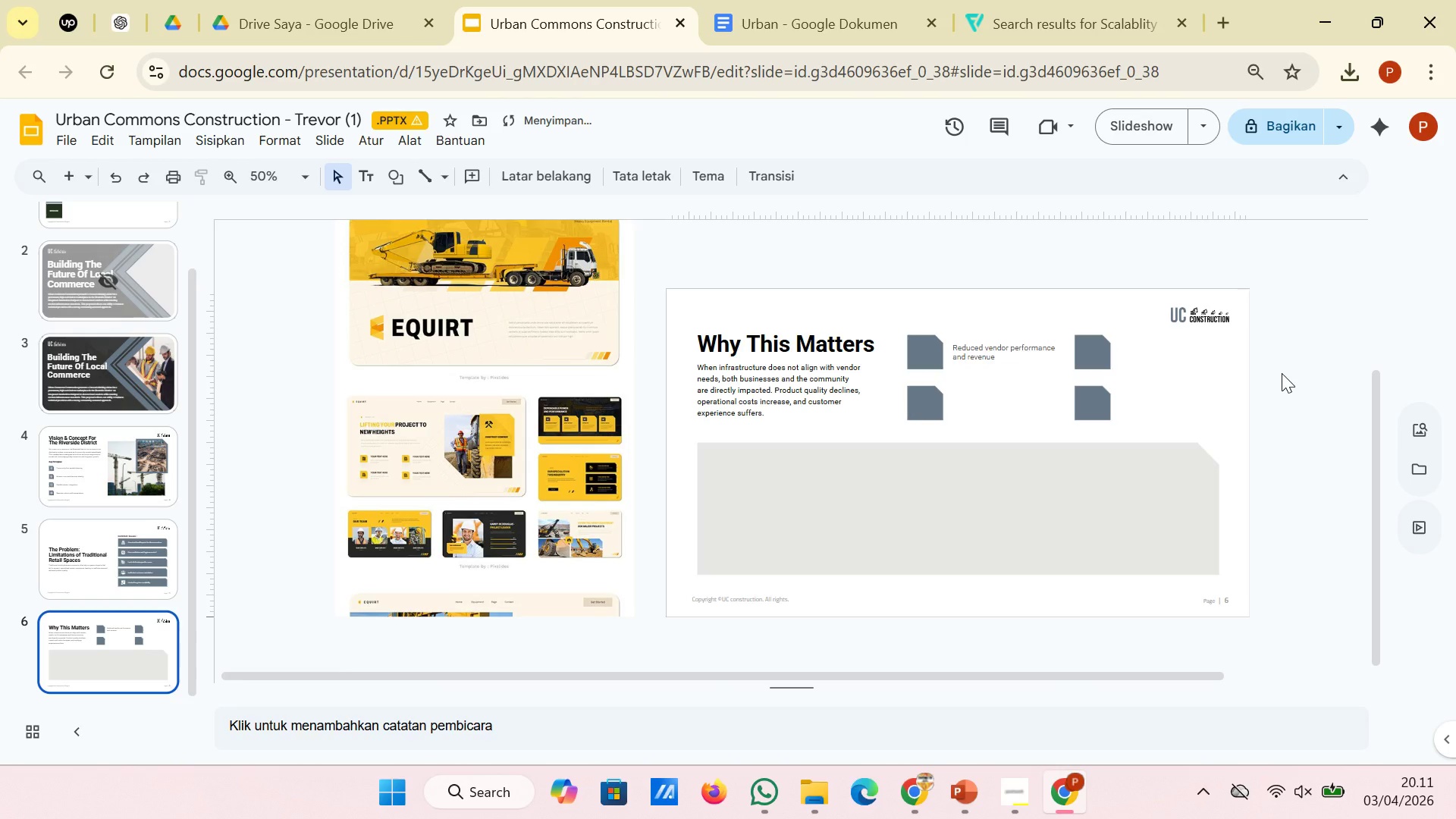 
left_click([1024, 366])
 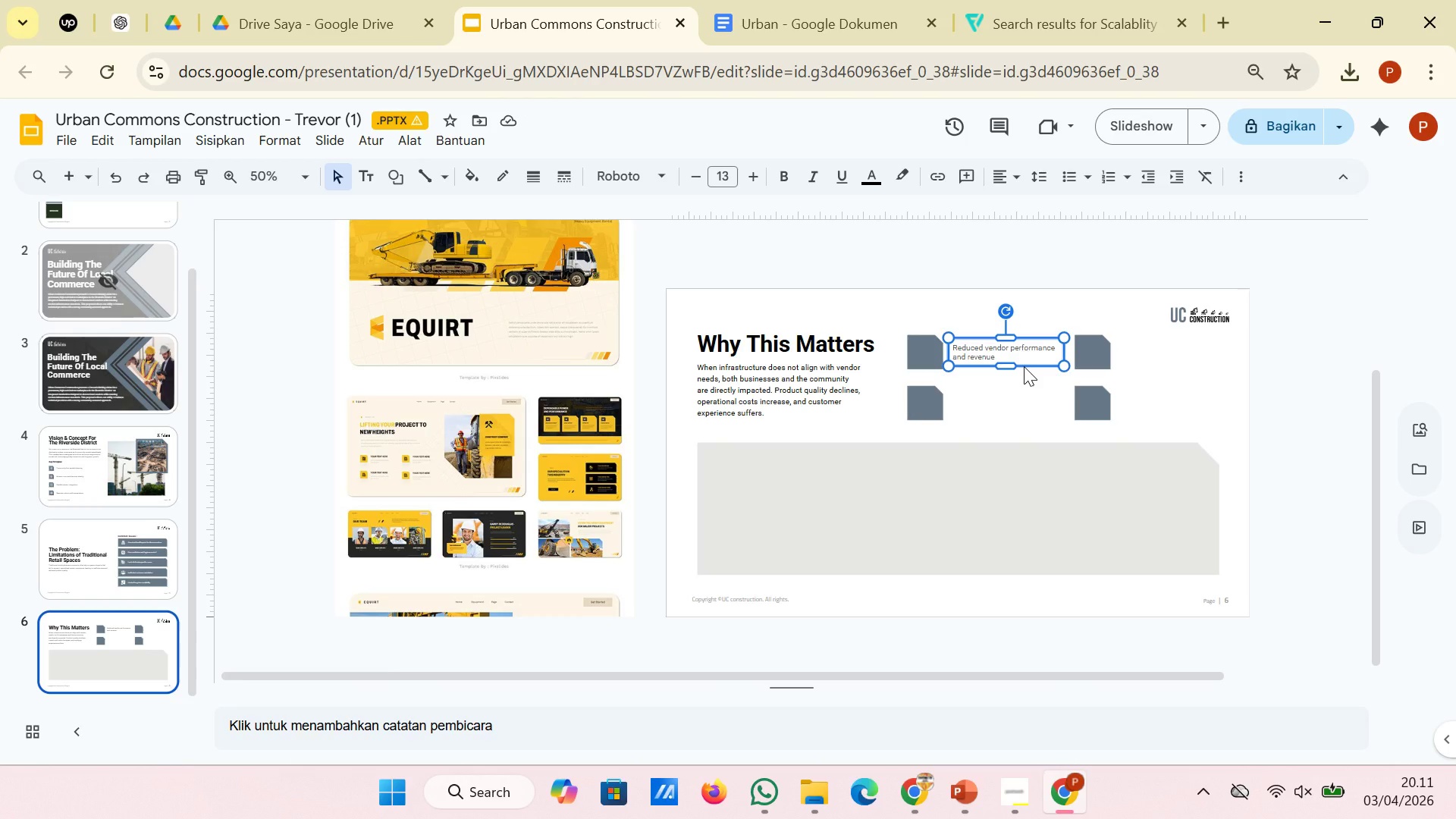 
key(Control+D)
 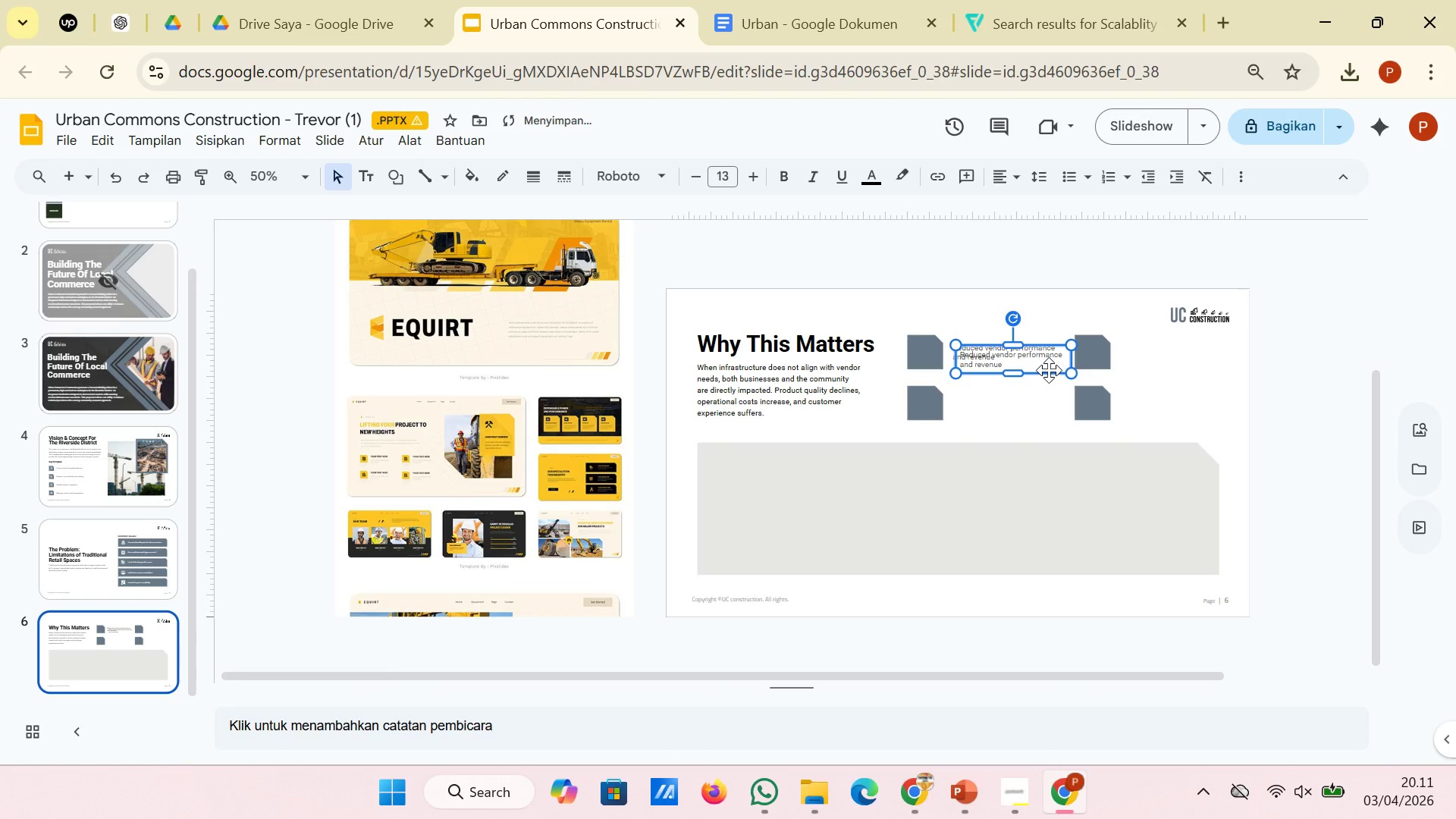 